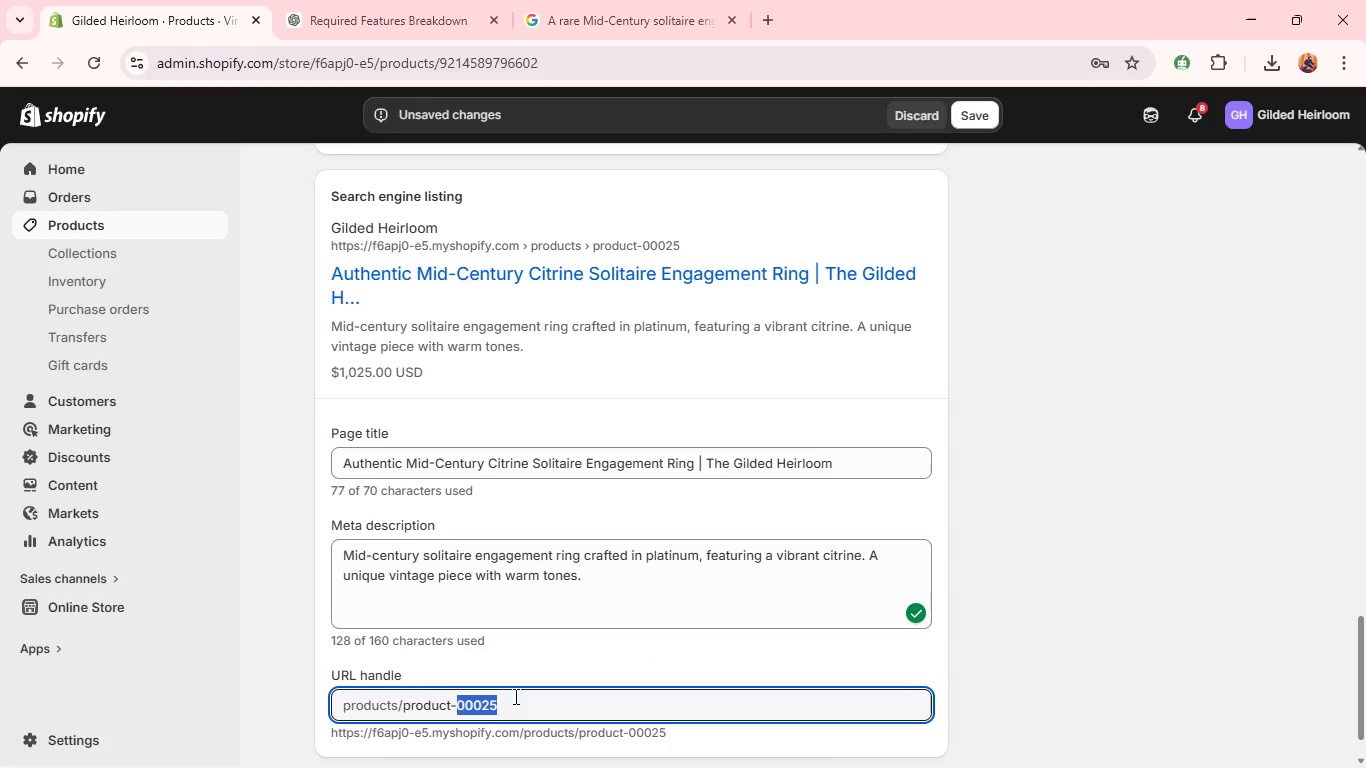 
triple_click([514, 696])
 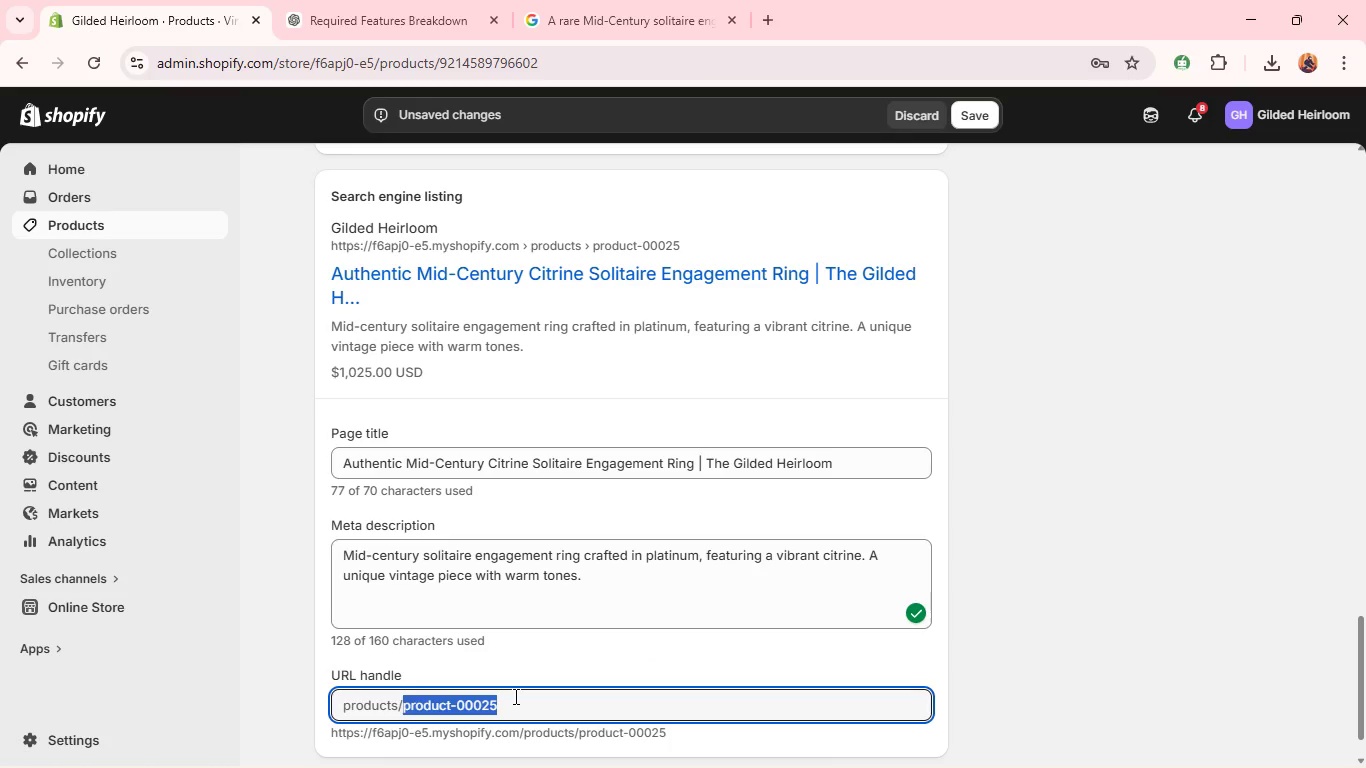 
key(Backspace)
 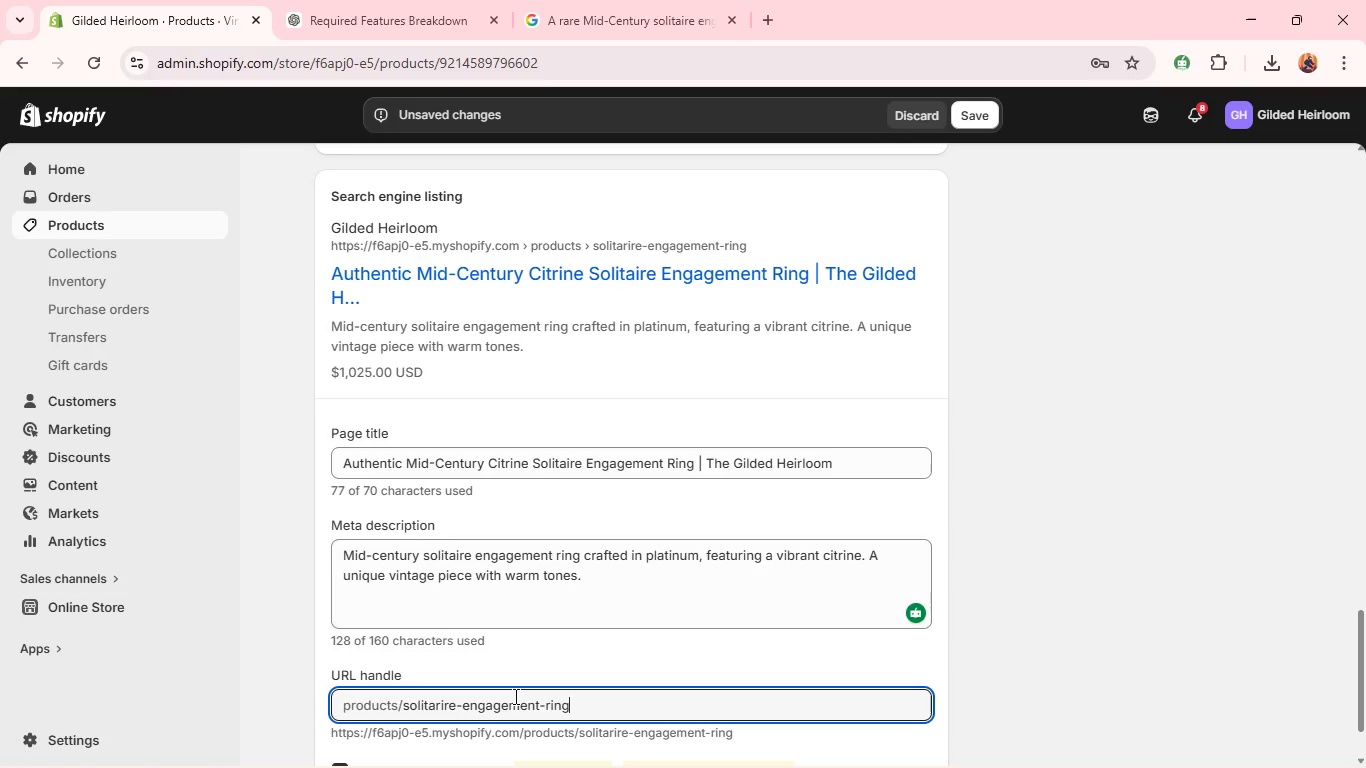 
wait(8.81)
 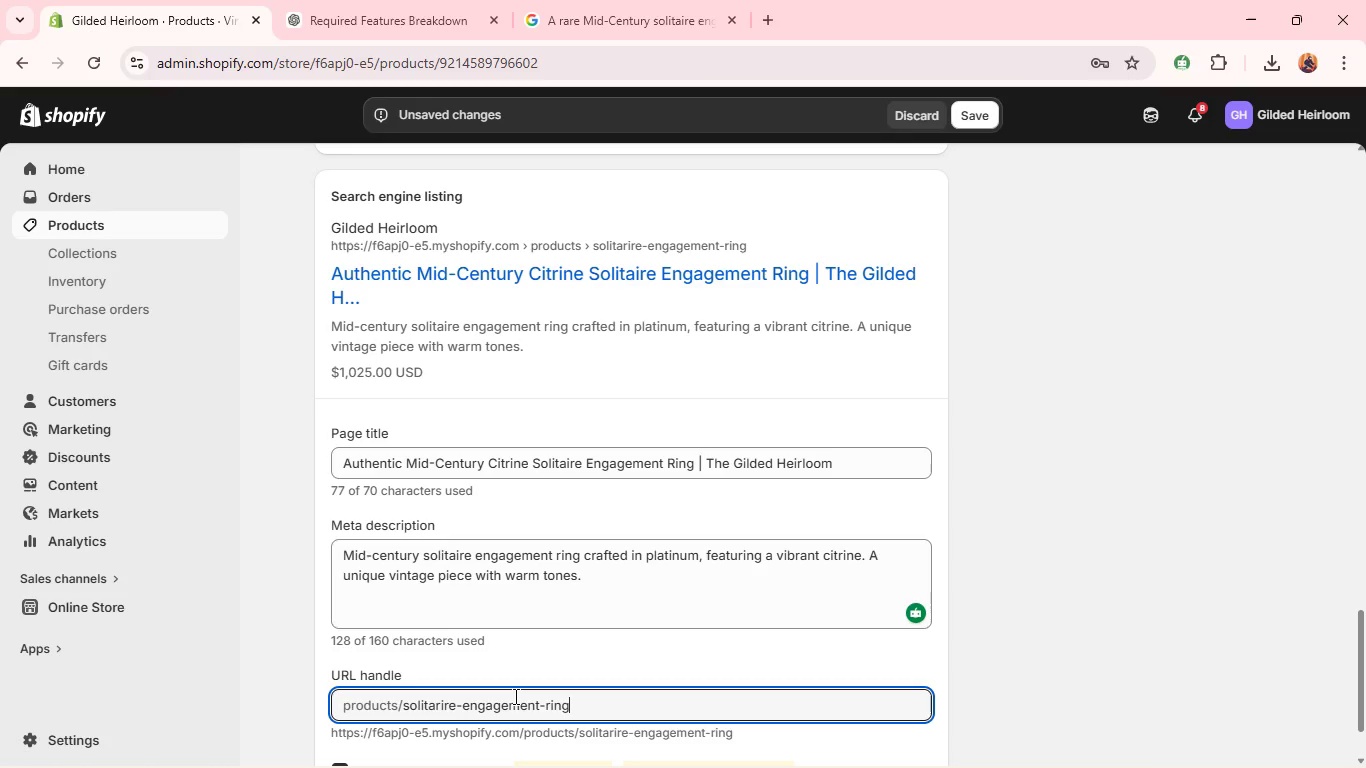 
left_click([418, 704])
 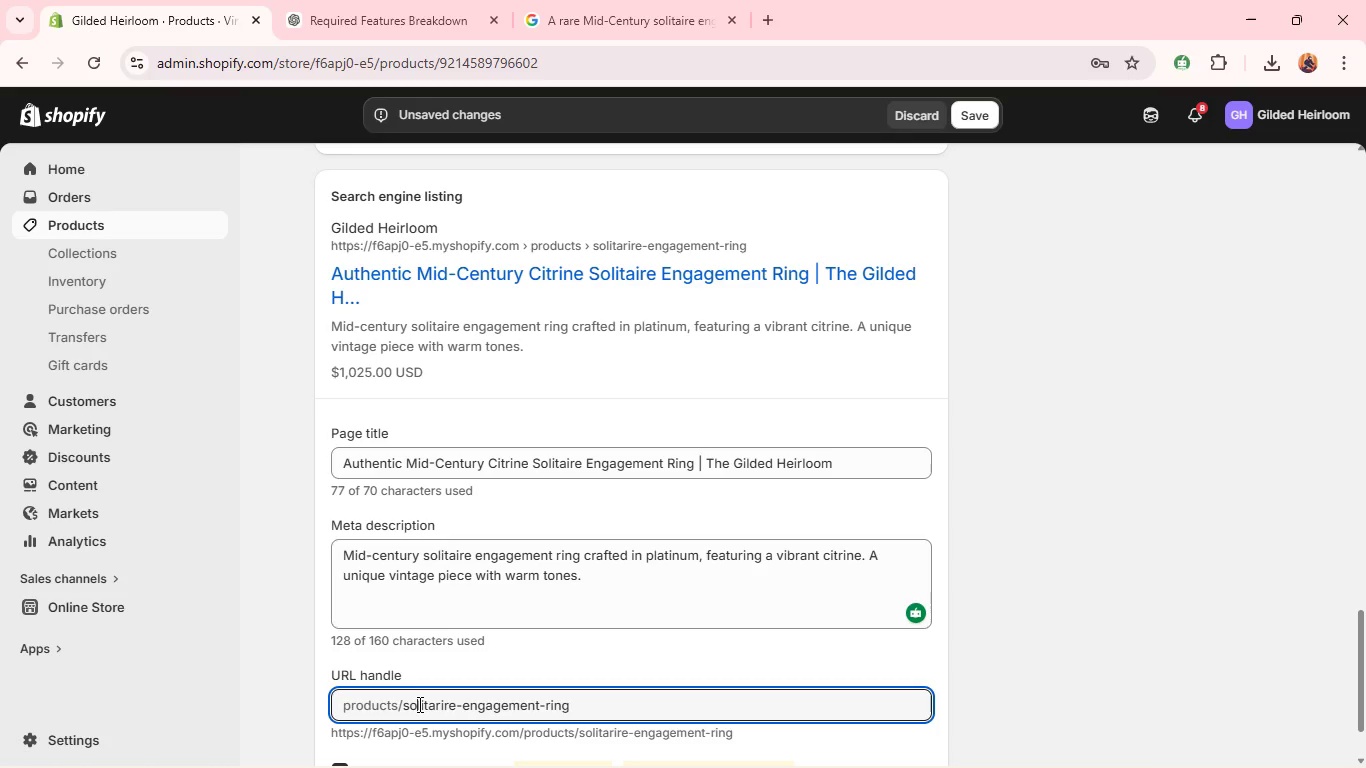 
key(ArrowLeft)
 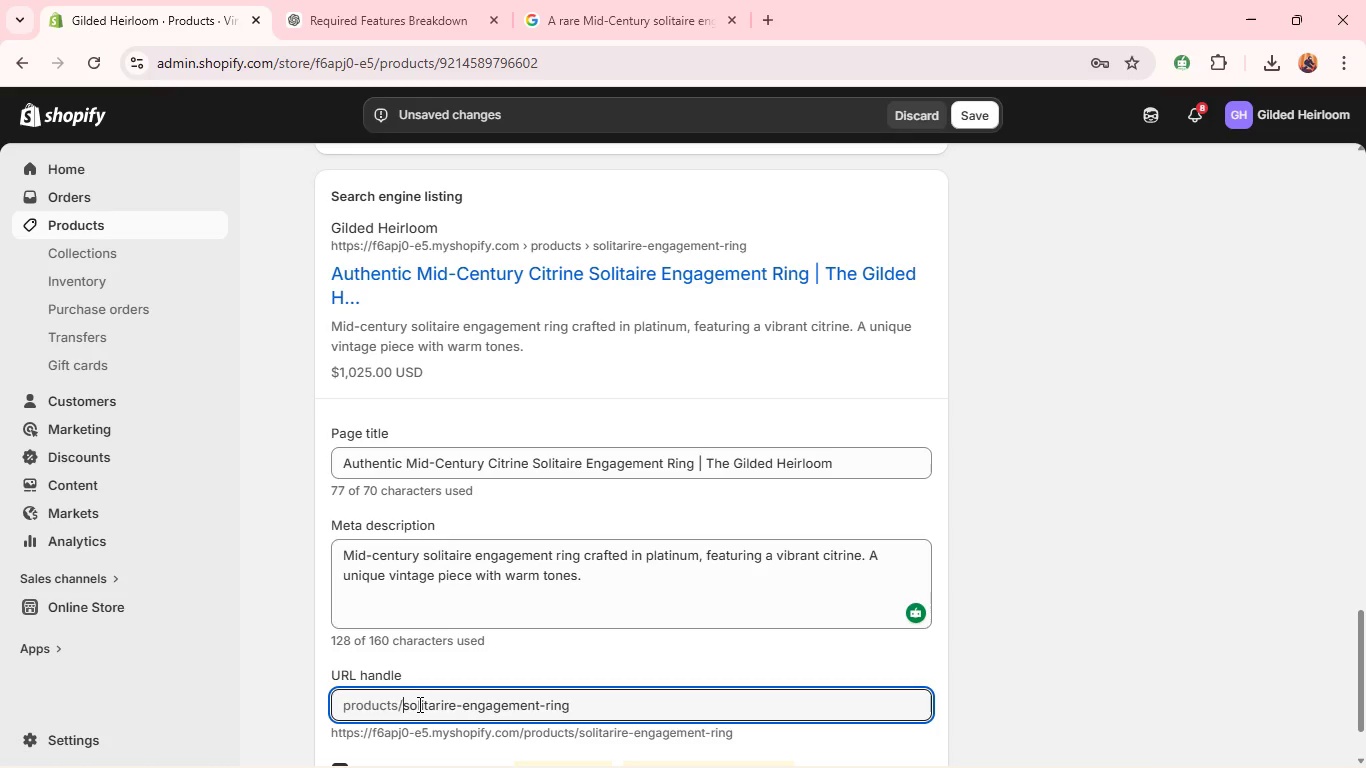 
key(ArrowLeft)
 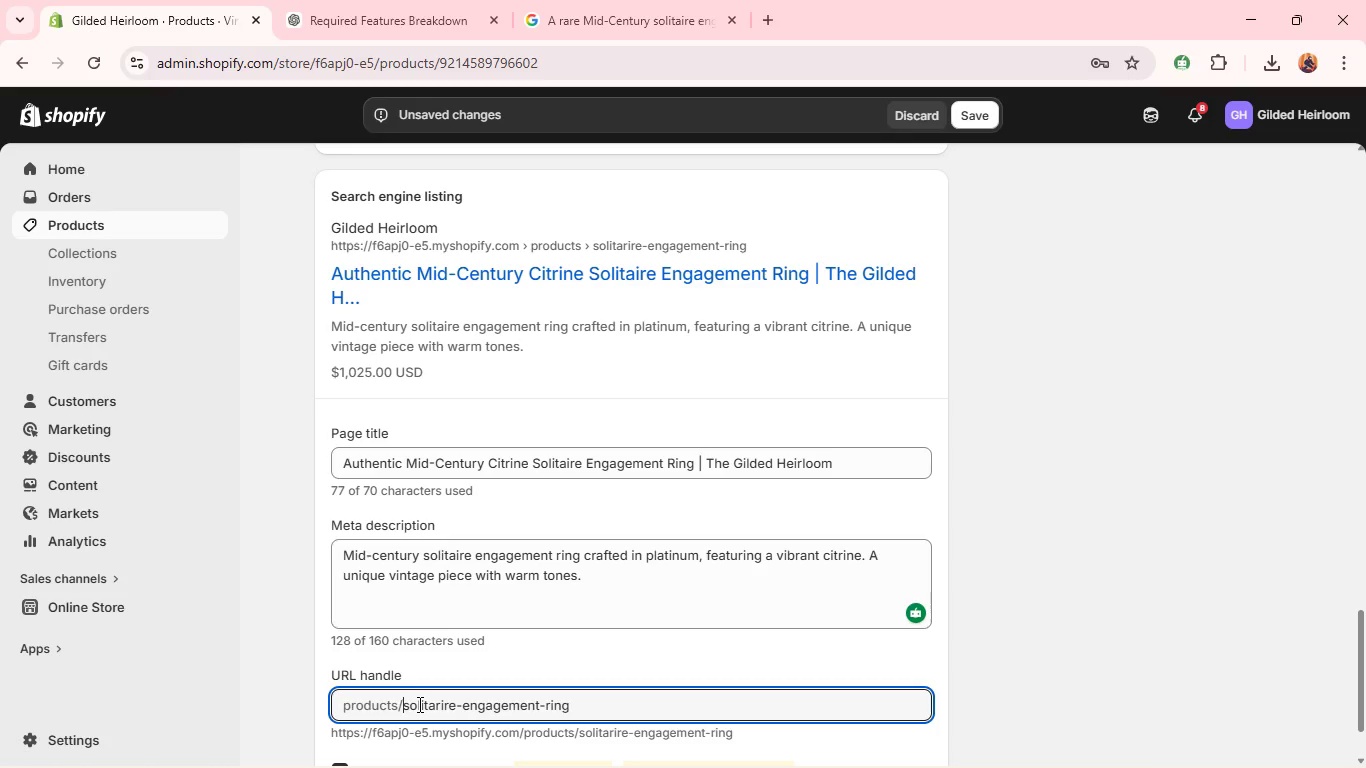 
key(ArrowLeft)
 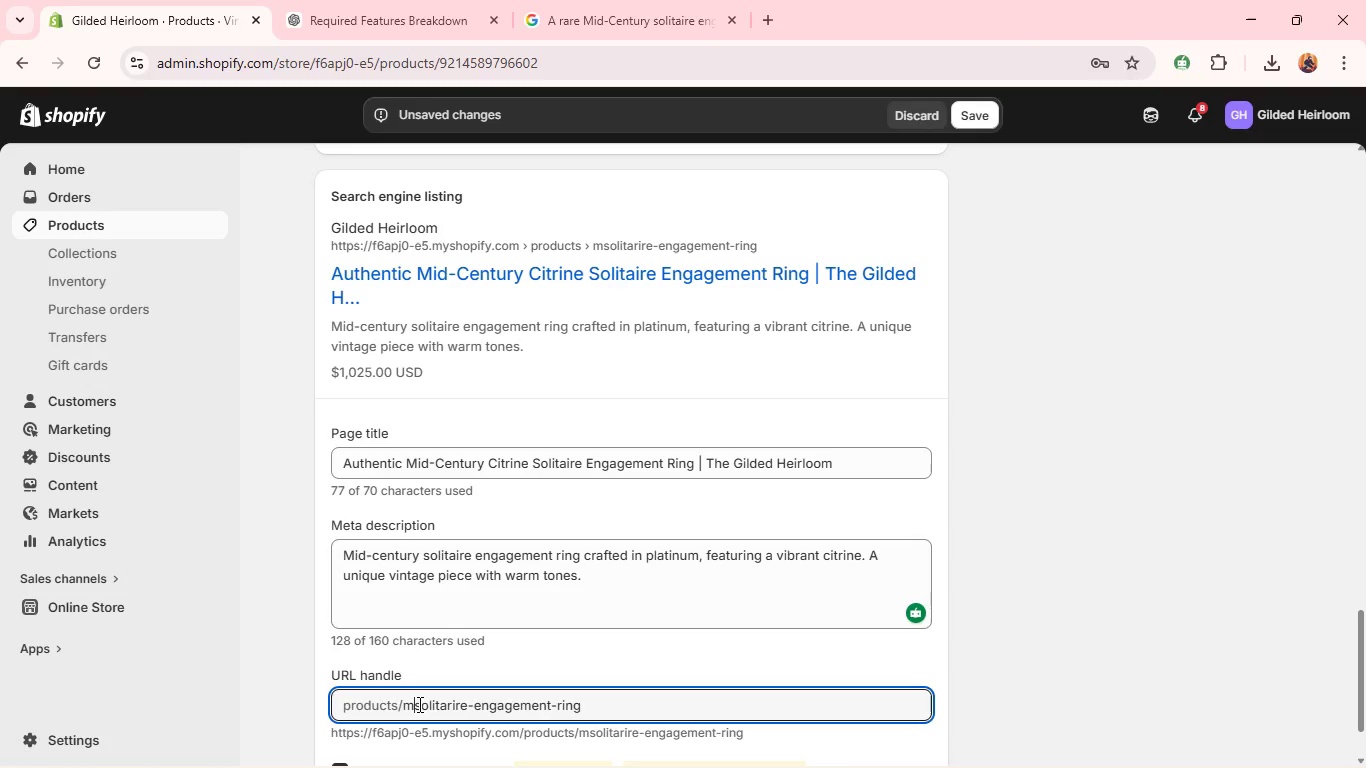 
type(mid-century-)
 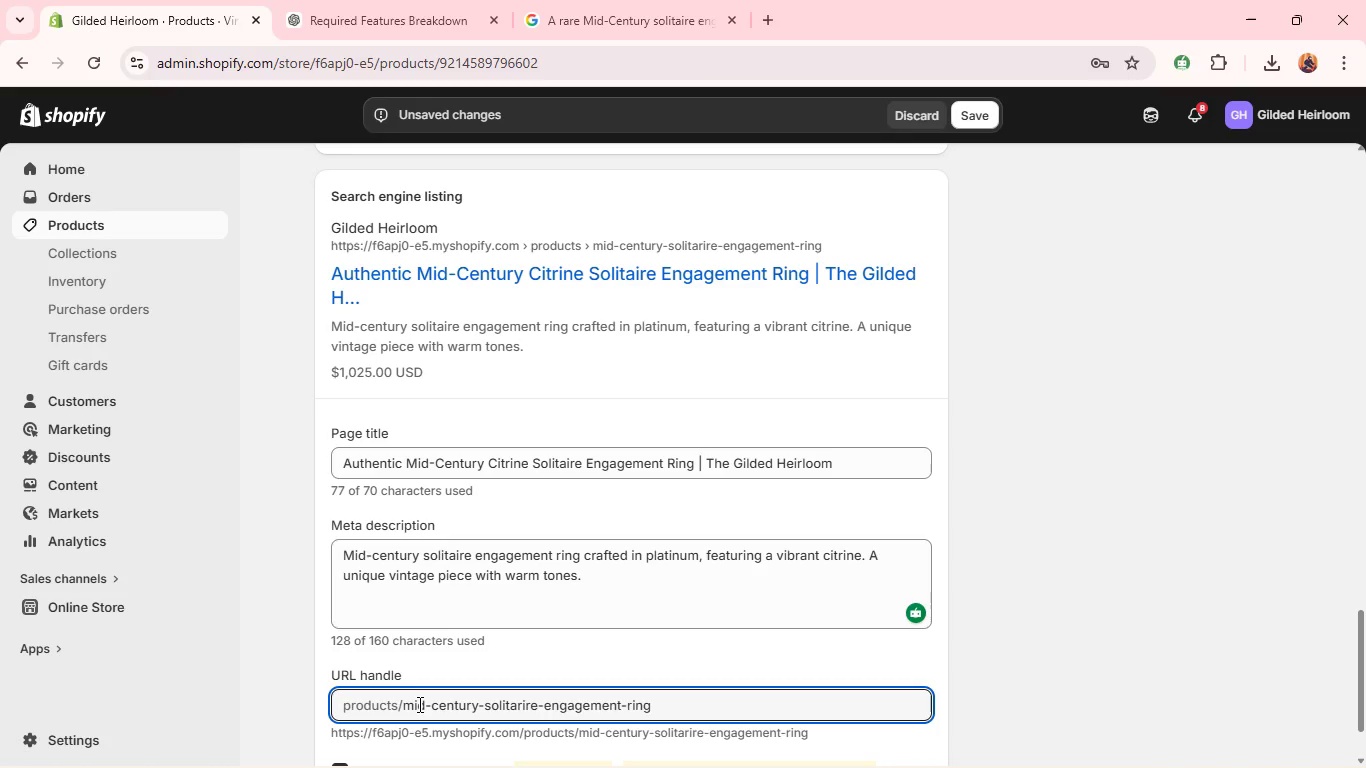 
wait(5.05)
 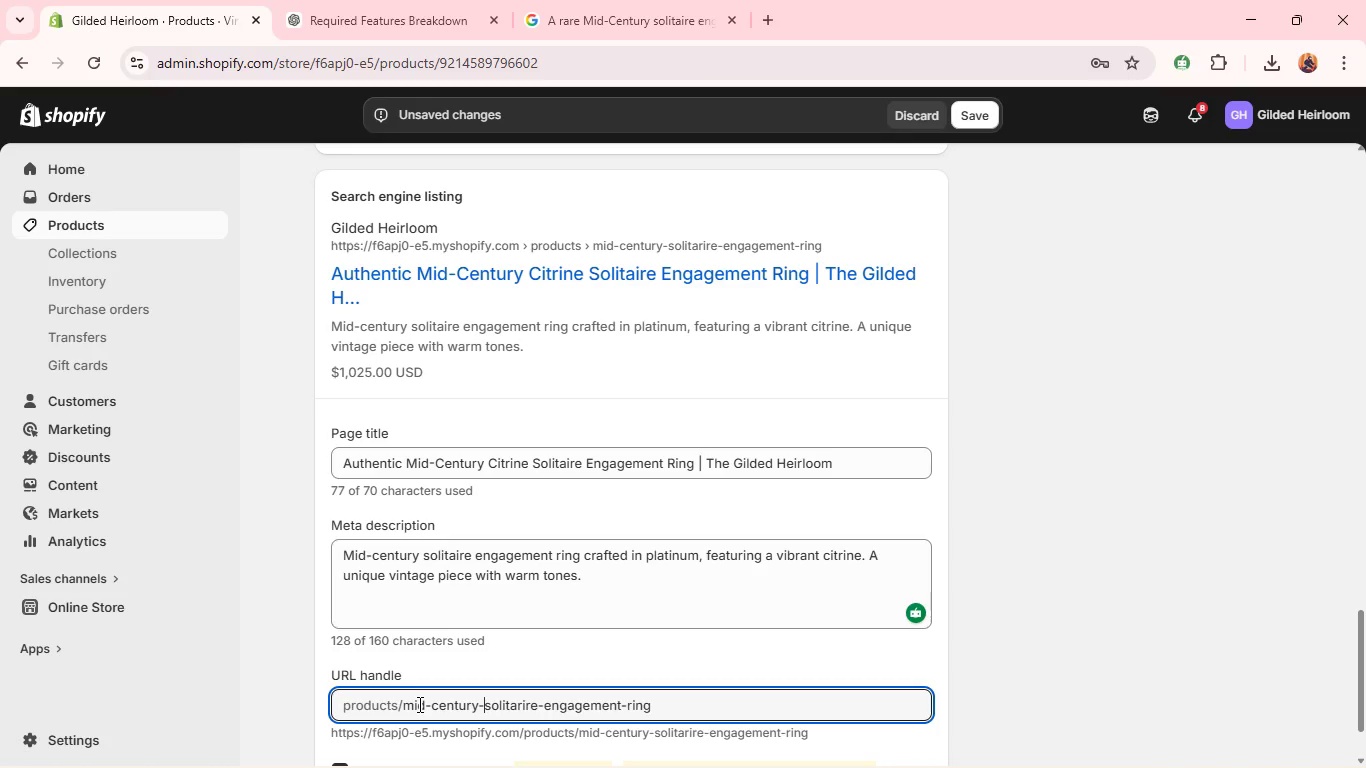 
type(citrine=)
key(Backspace)
type(-)
 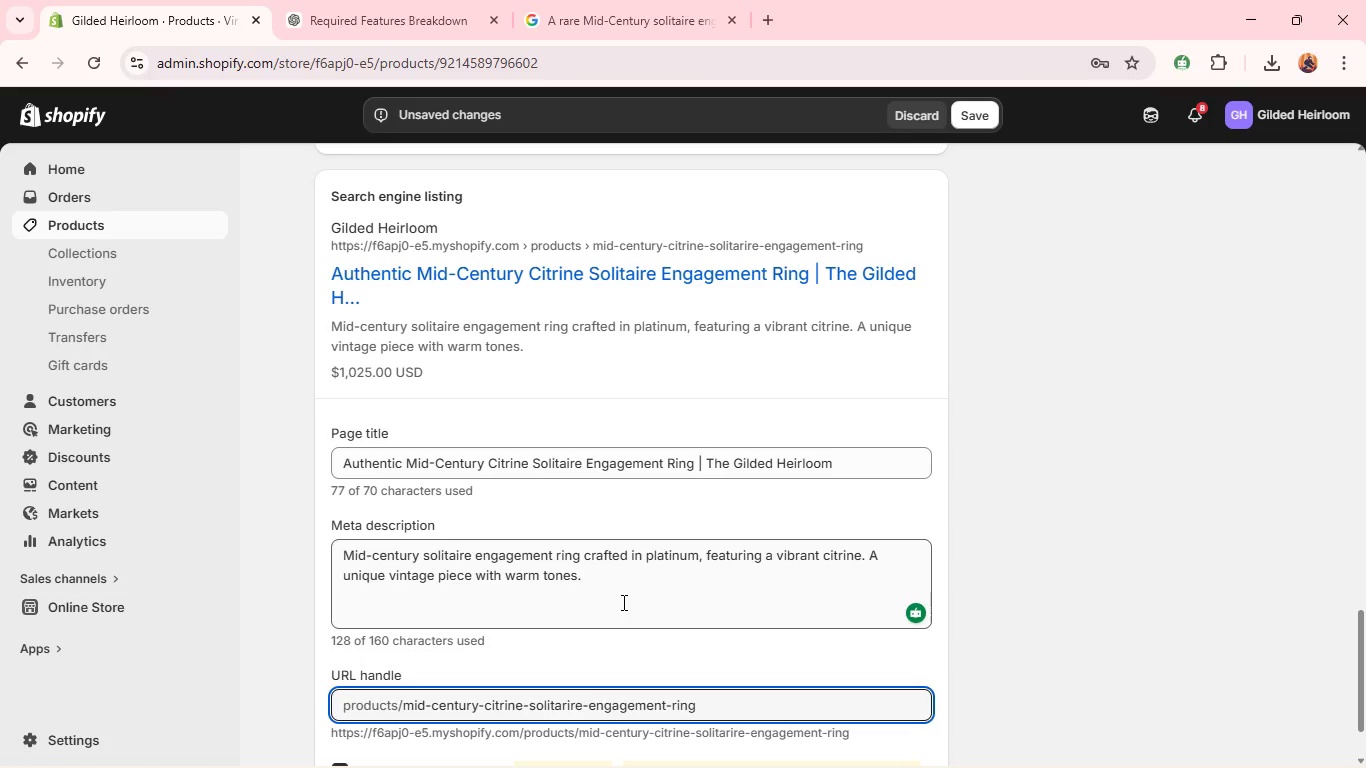 
wait(8.05)
 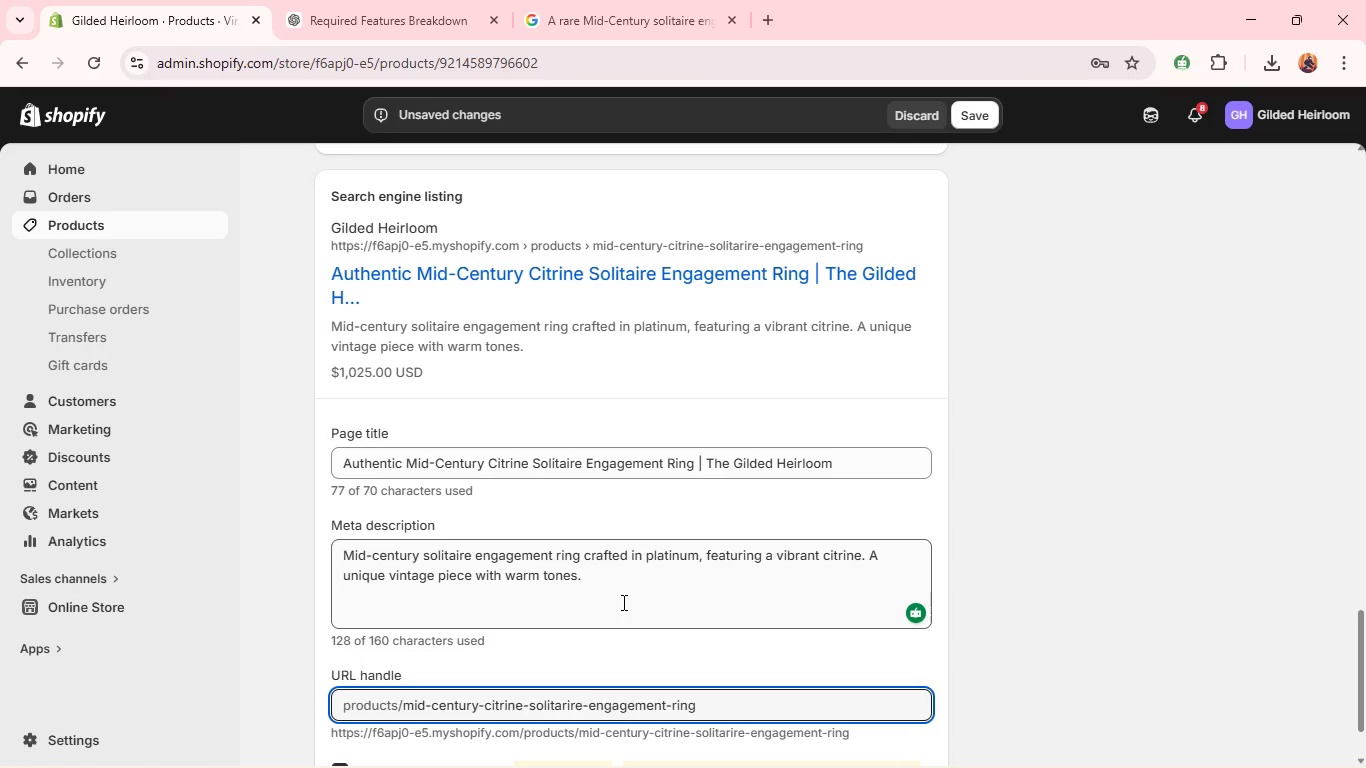 
left_click([1043, 540])
 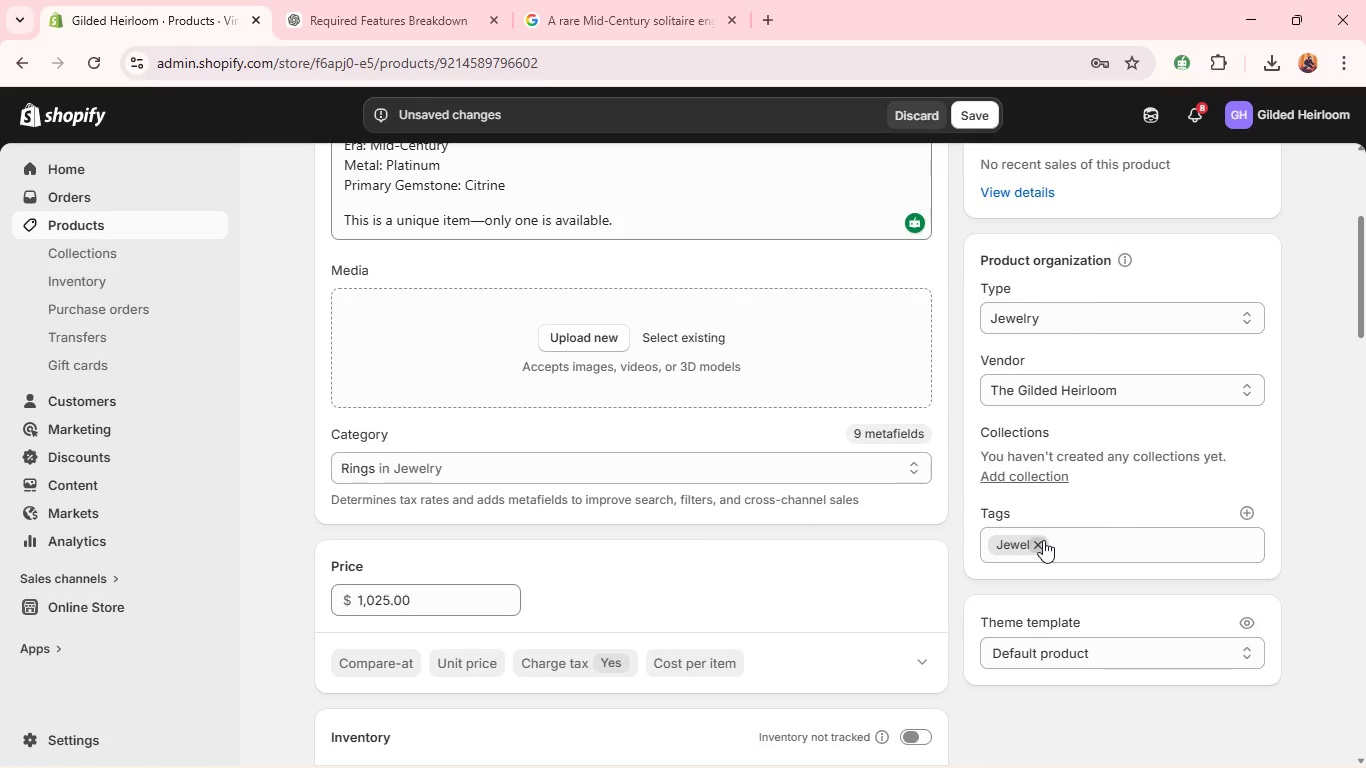 
left_click([1043, 540])
 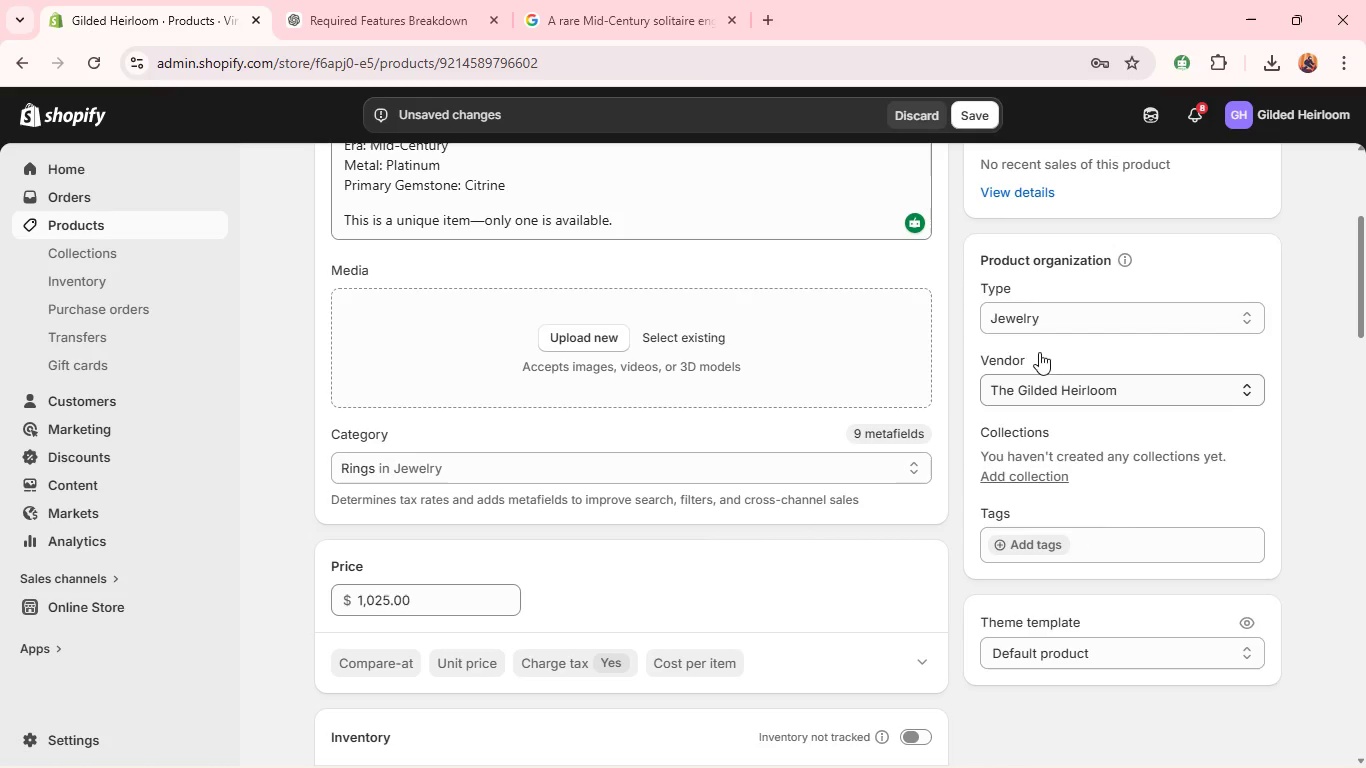 
double_click([1048, 312])
 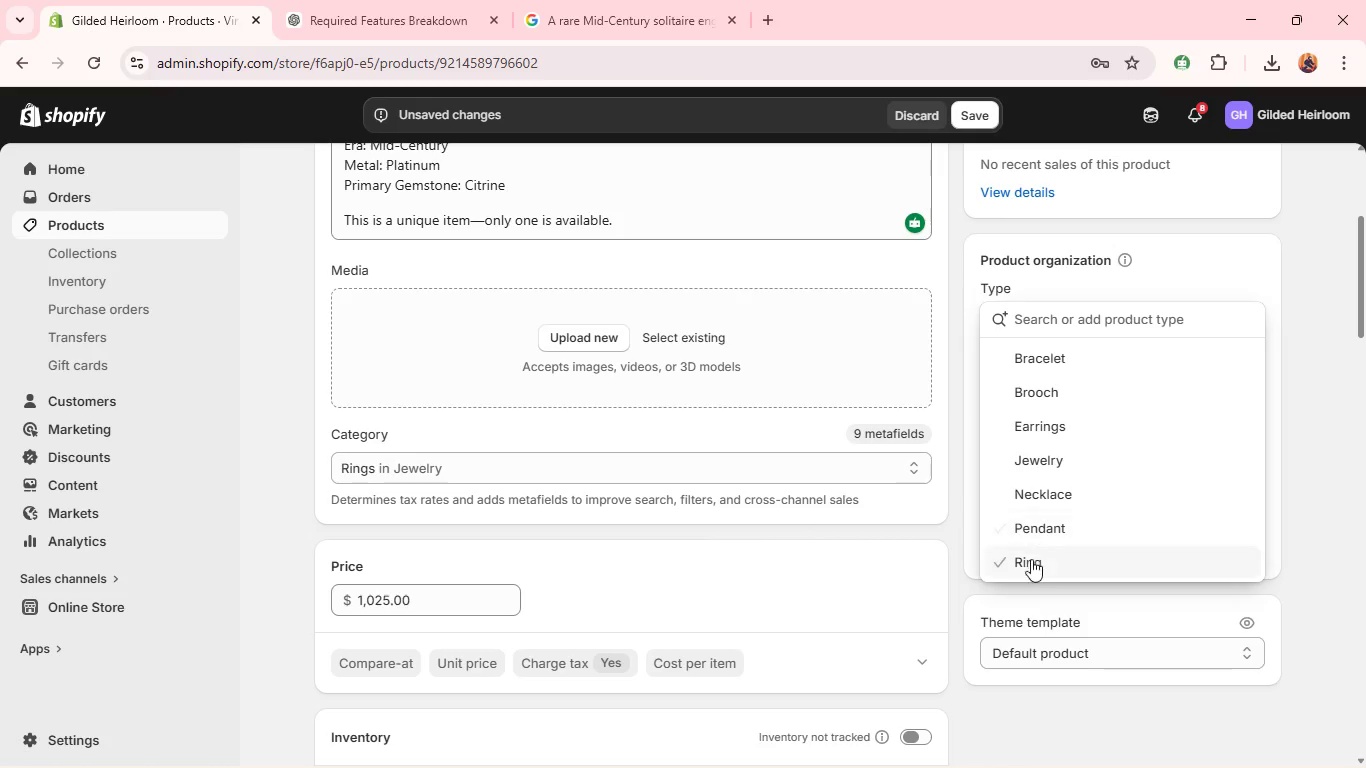 
left_click([1028, 564])
 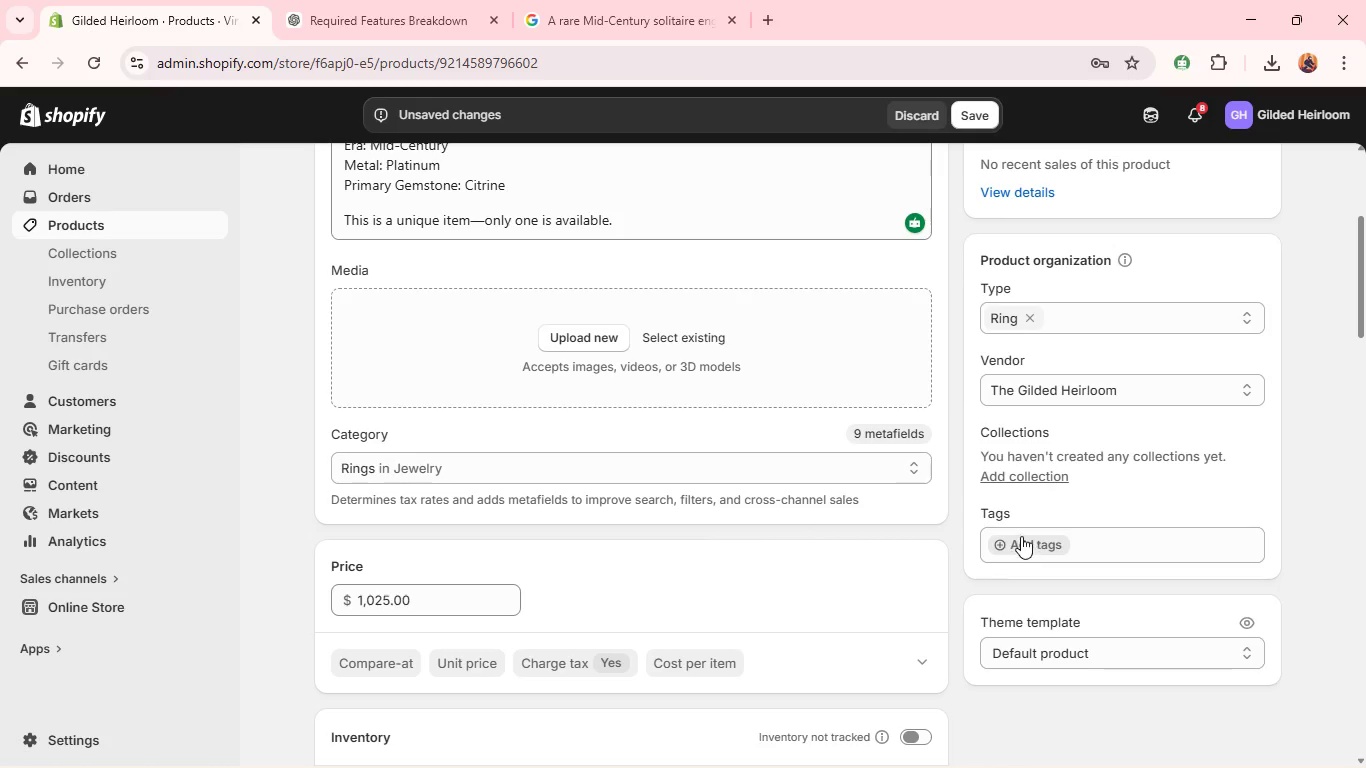 
left_click([1021, 535])
 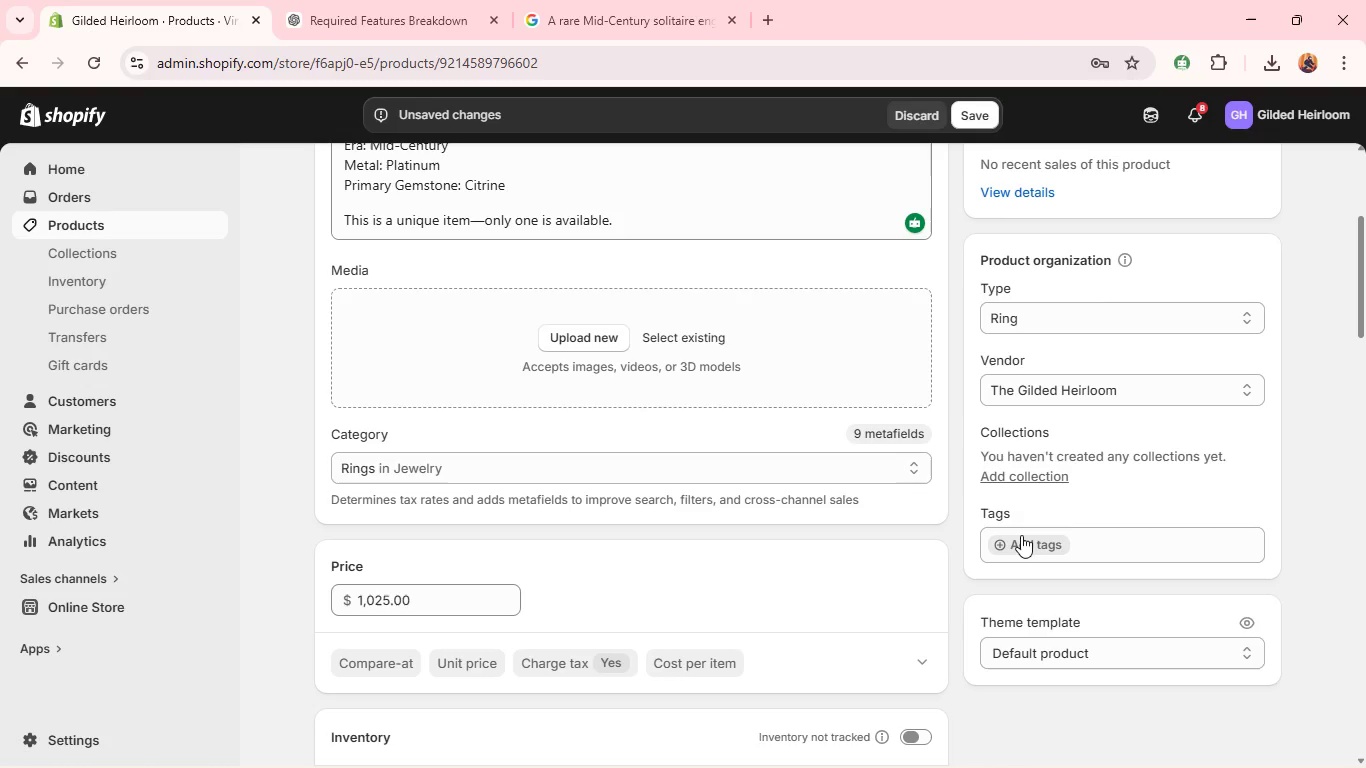 
left_click([1015, 544])
 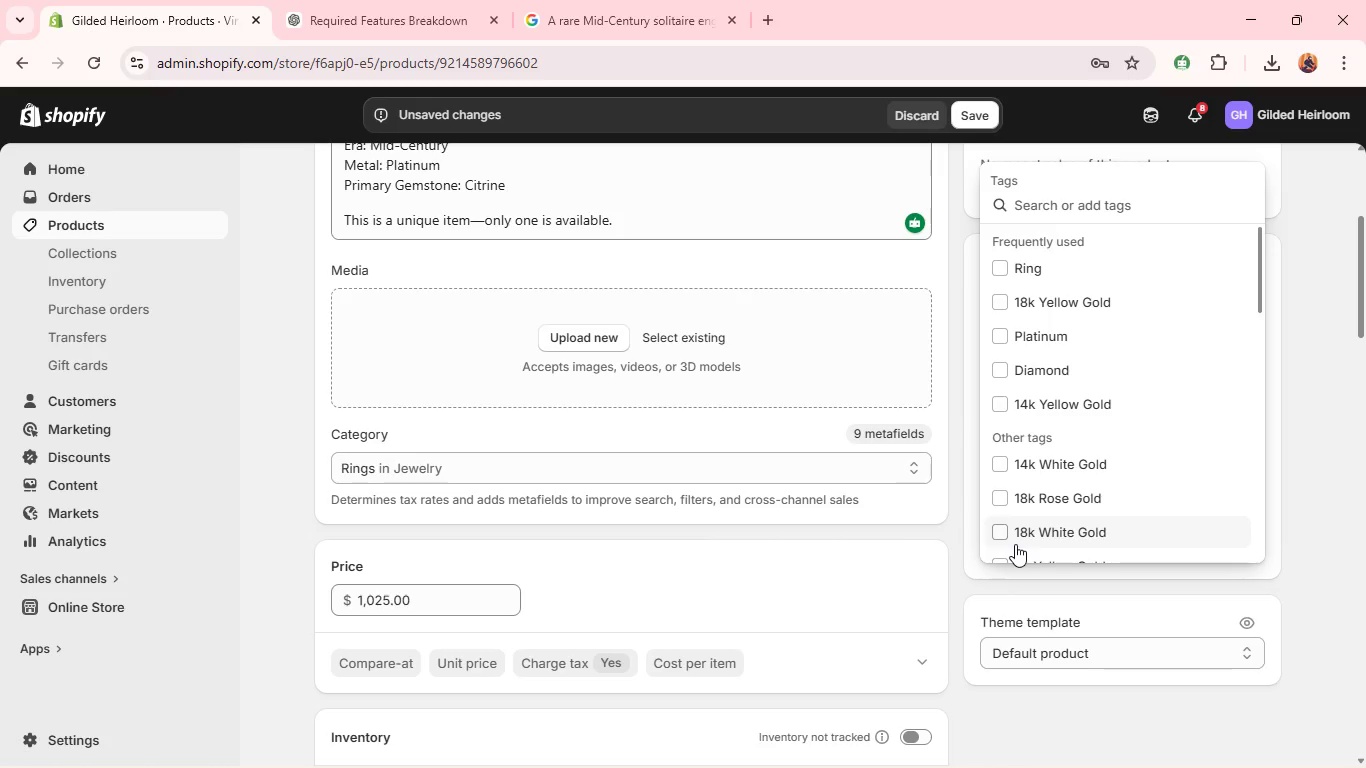 
key(M)
 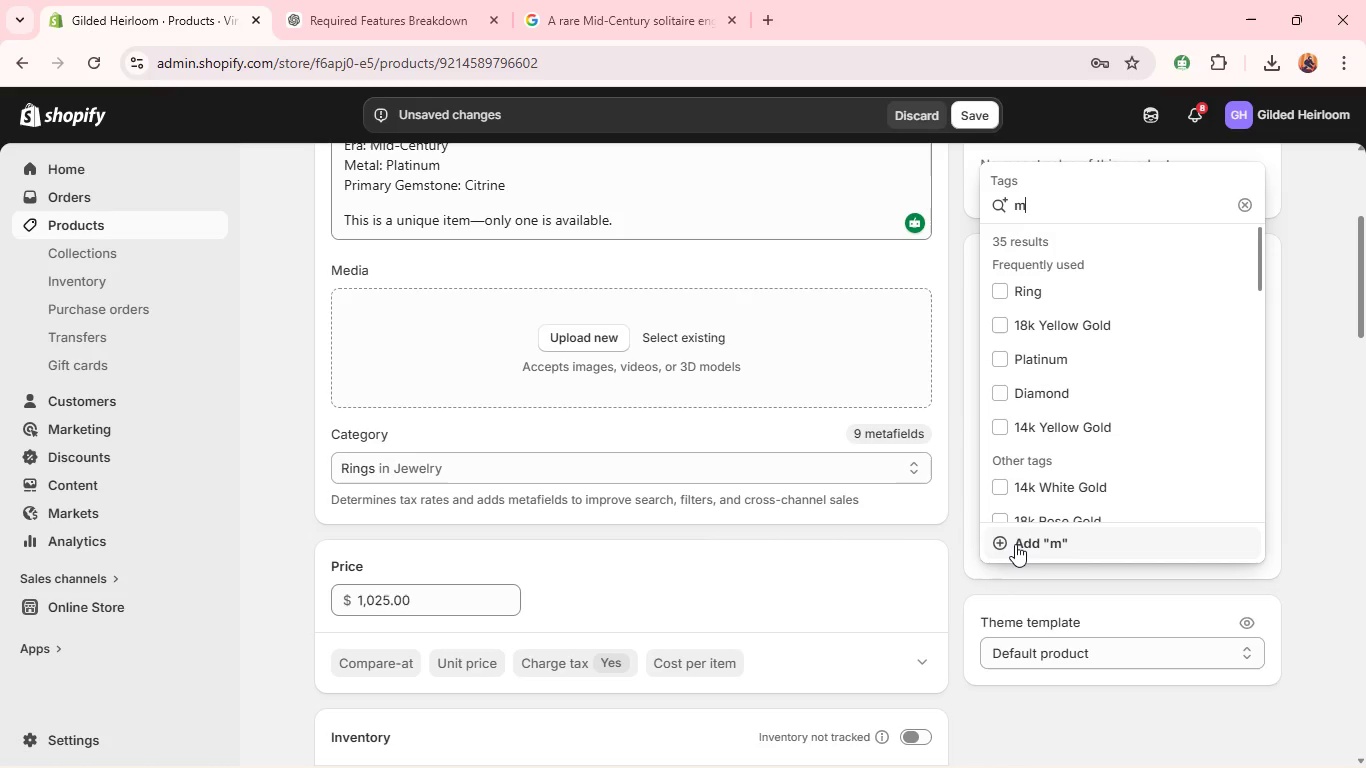 
type(id-)
 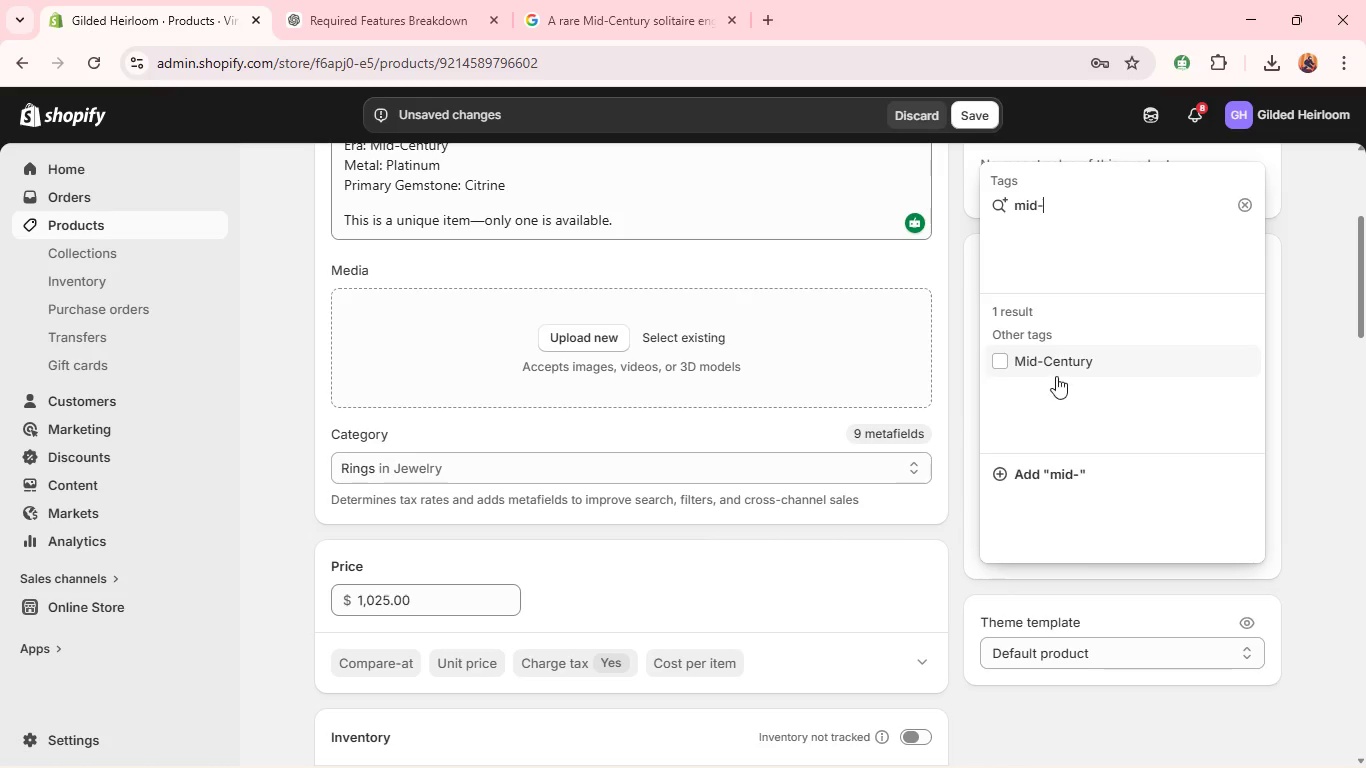 
left_click([1059, 369])
 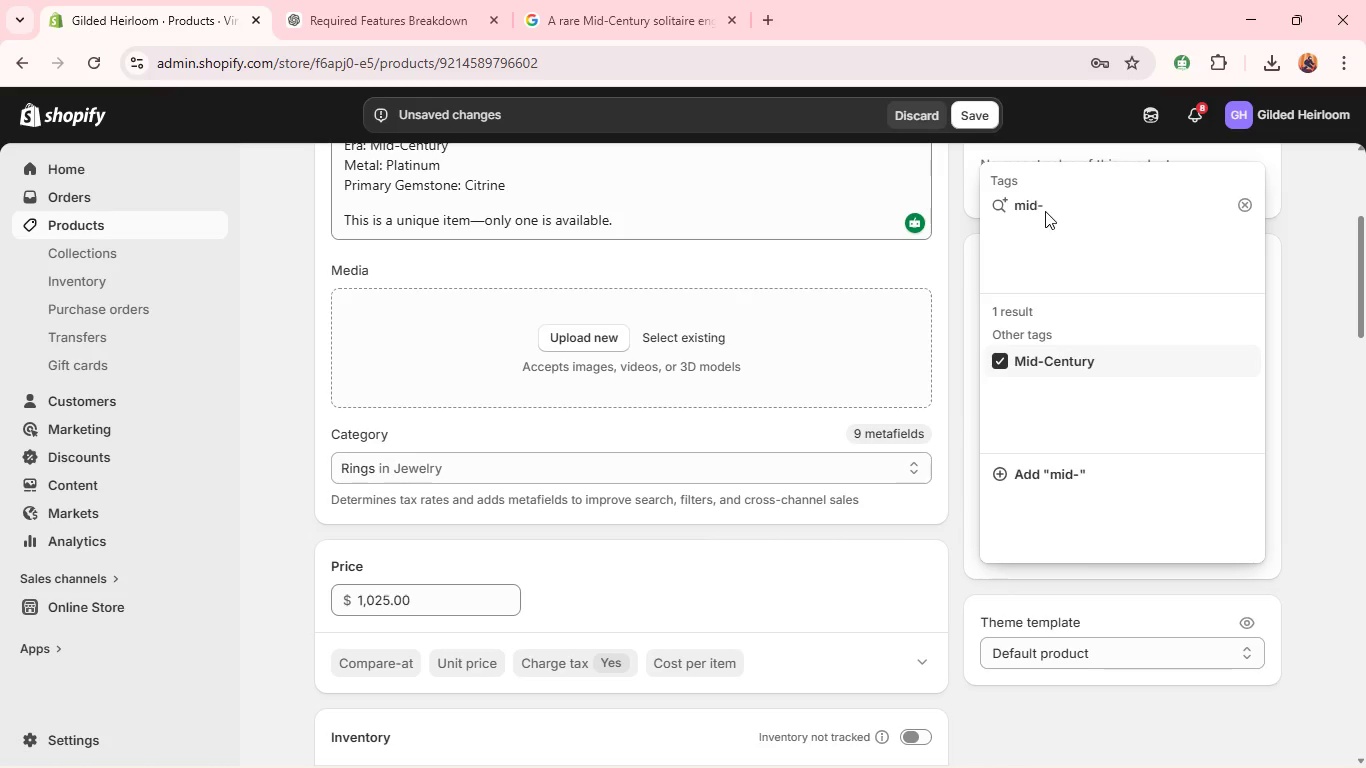 
double_click([1045, 211])
 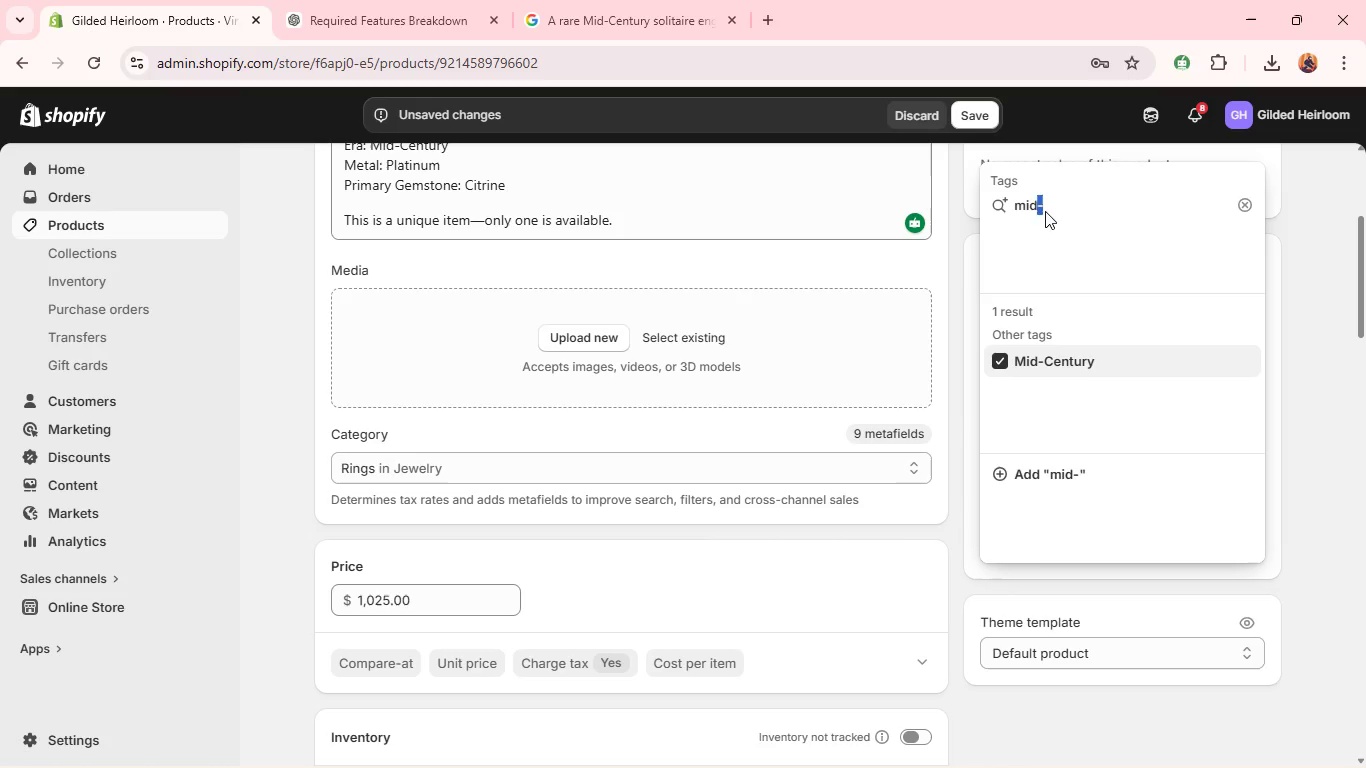 
triple_click([1045, 211])
 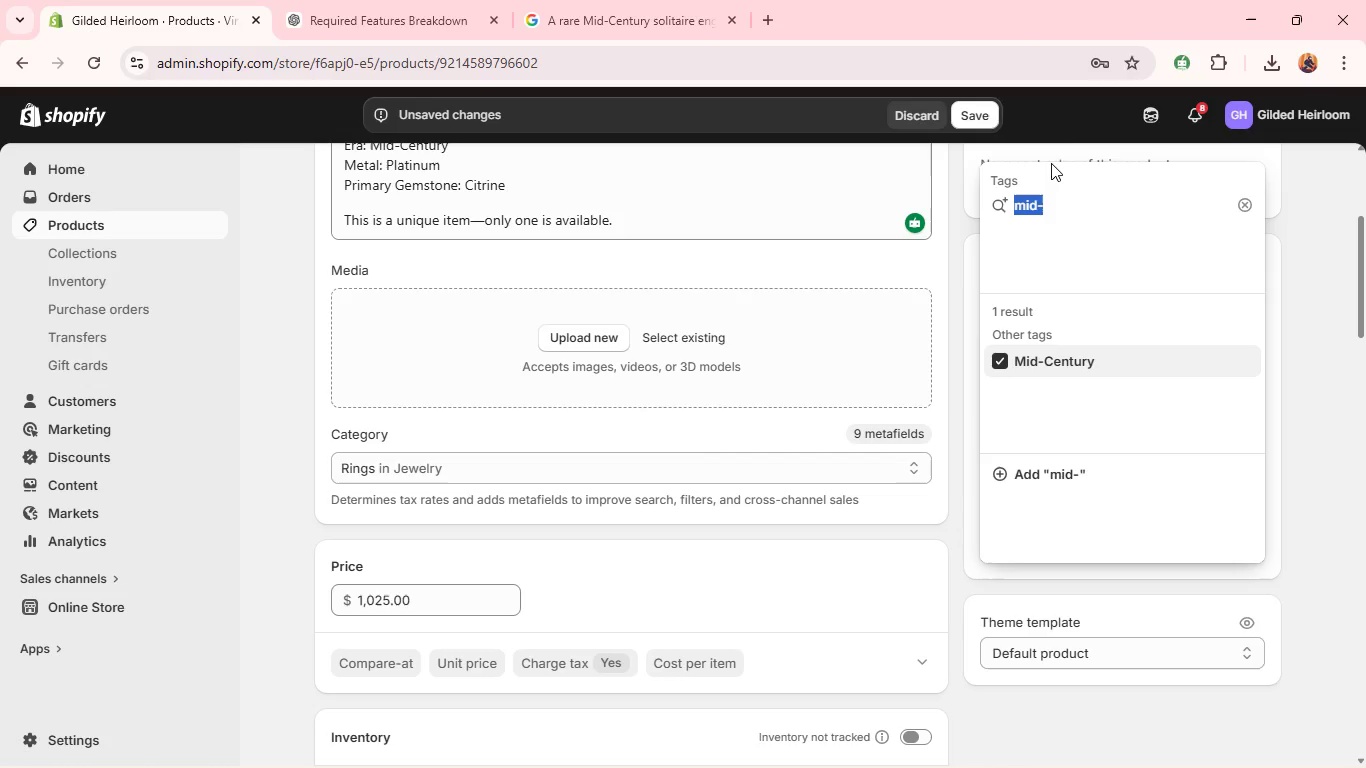 
type(pla)
 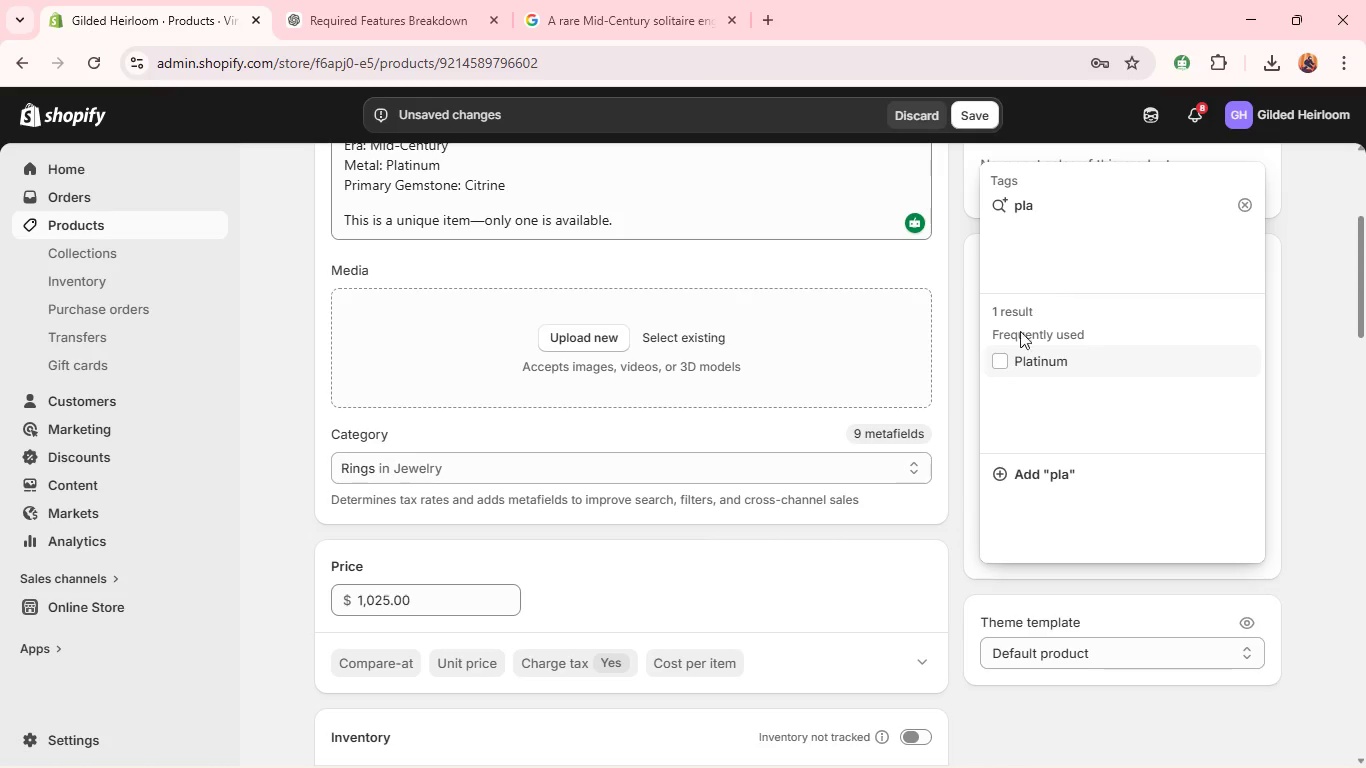 
left_click([1011, 362])
 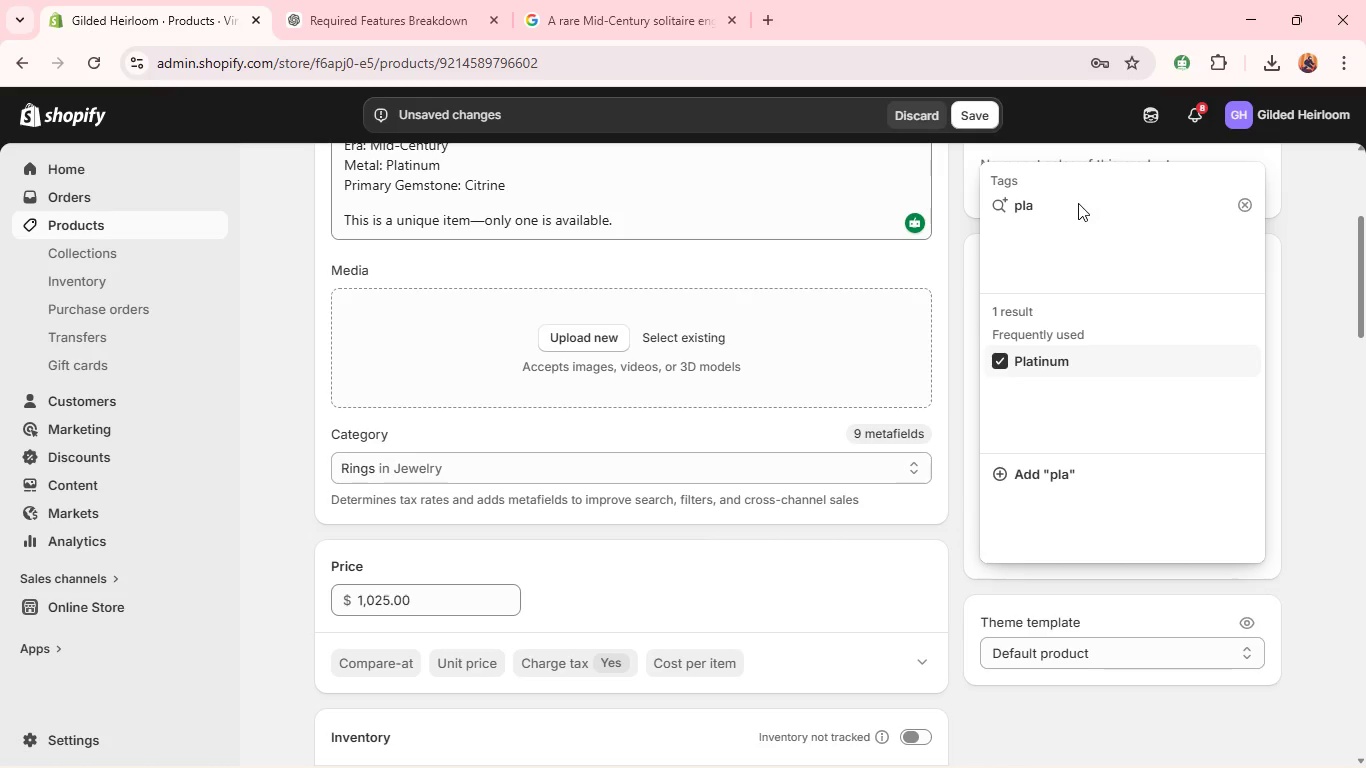 
double_click([1077, 204])
 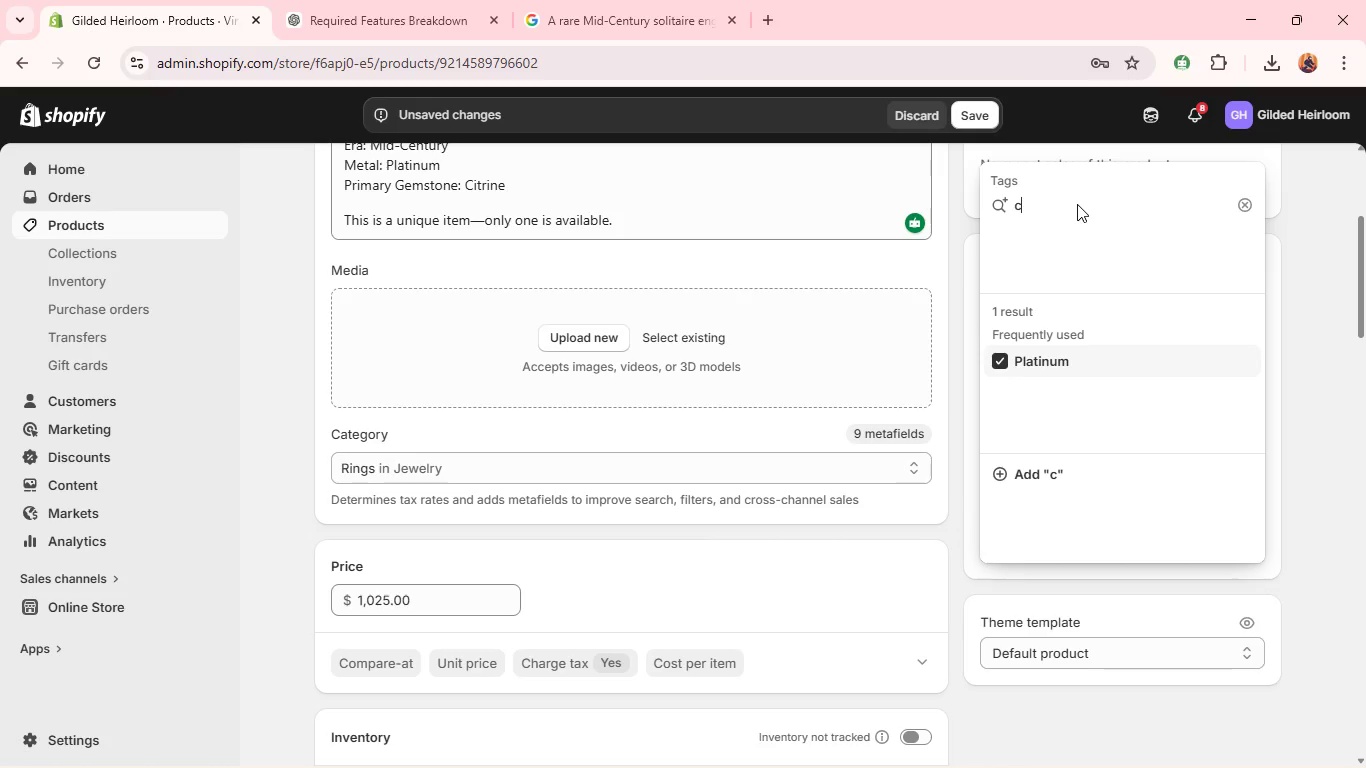 
type(ci)
 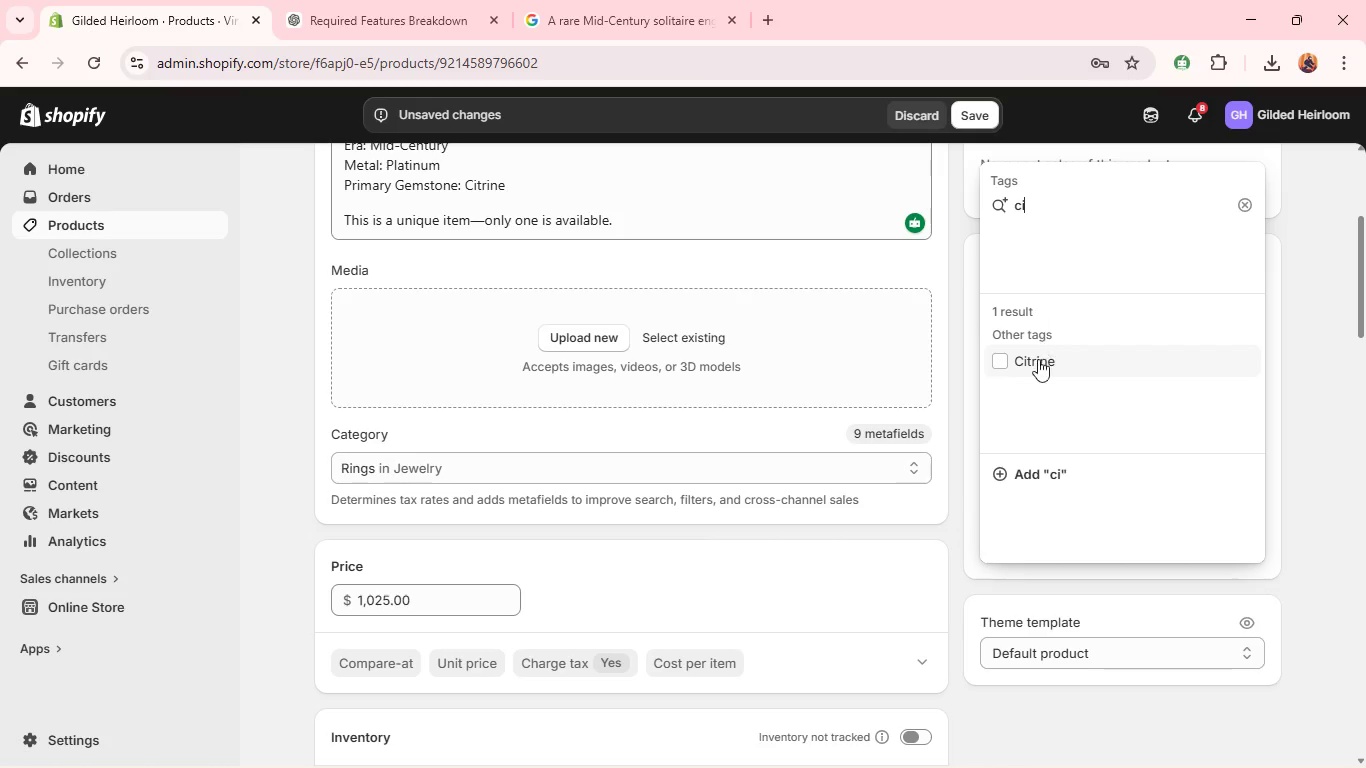 
left_click([1035, 368])
 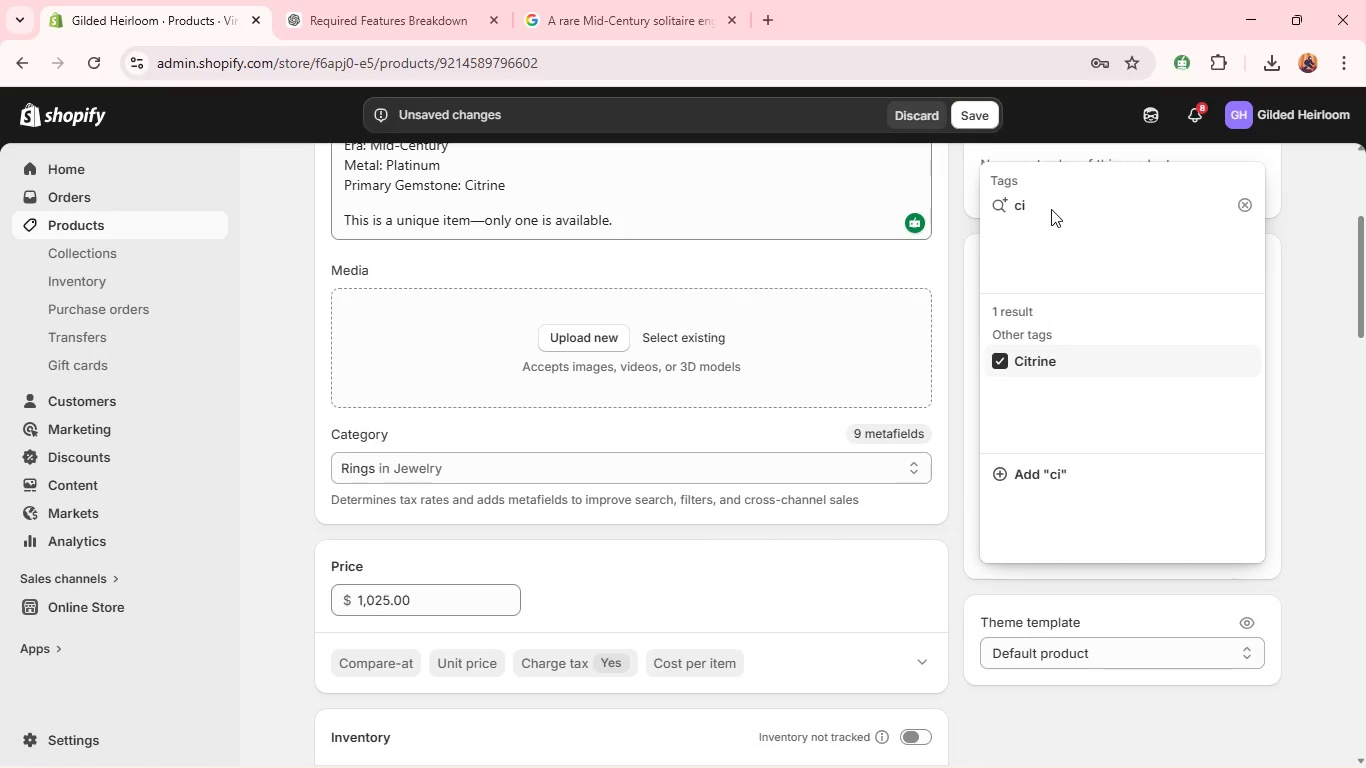 
double_click([1051, 209])
 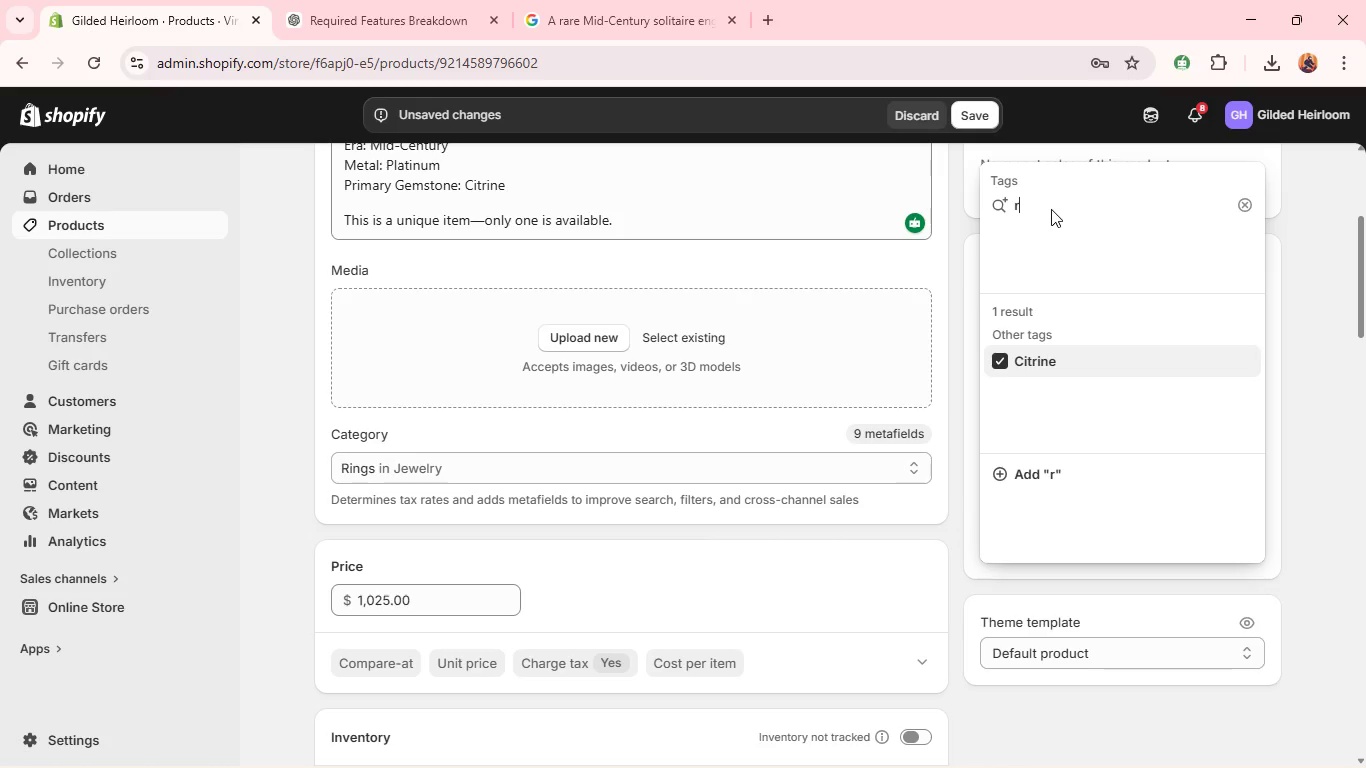 
type(ring)
 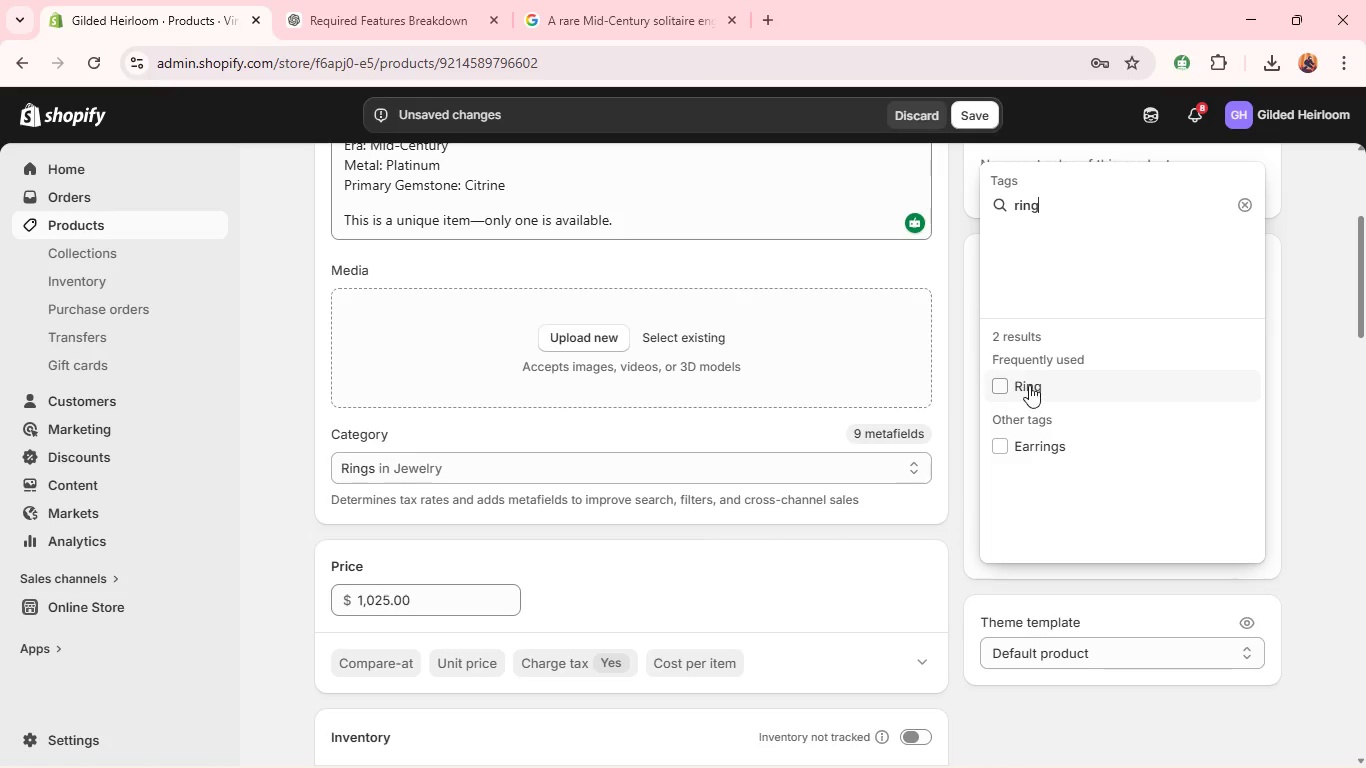 
left_click([1029, 392])
 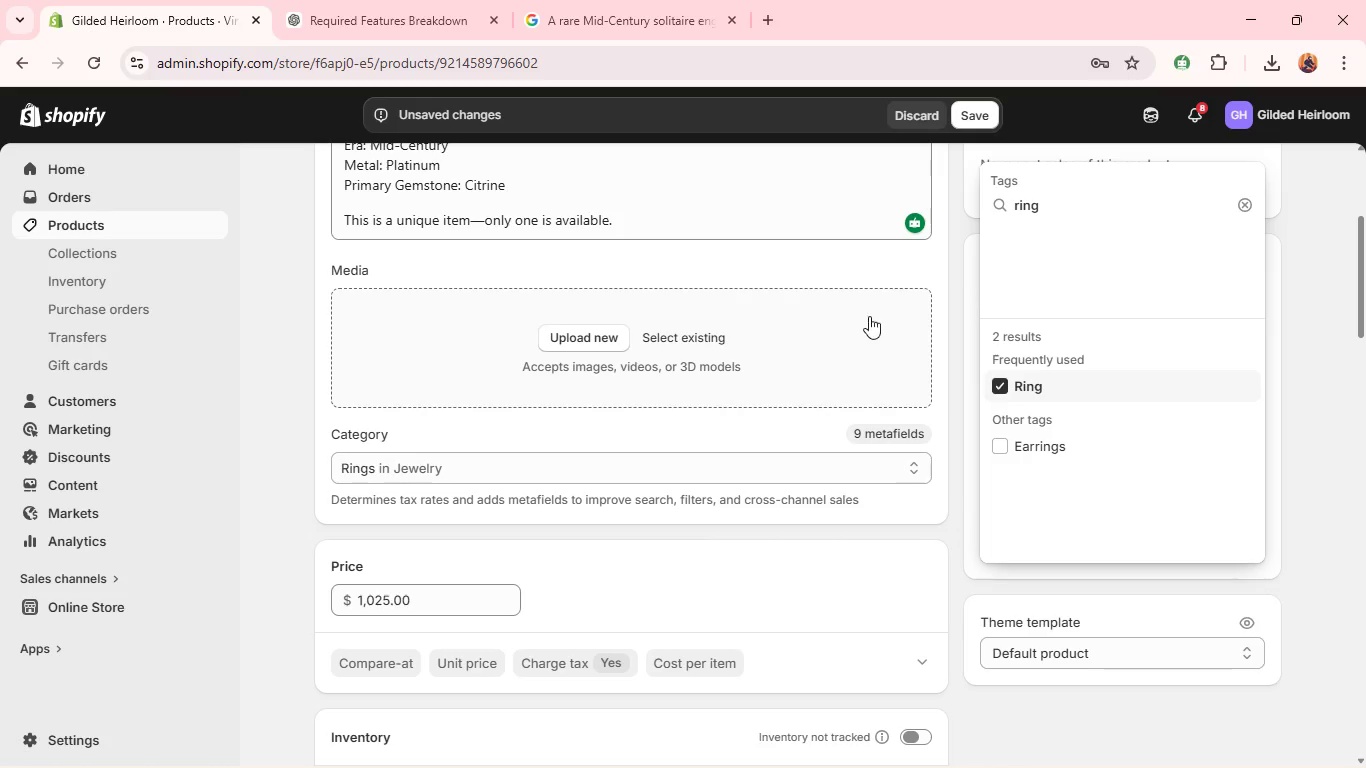 
left_click([905, 270])
 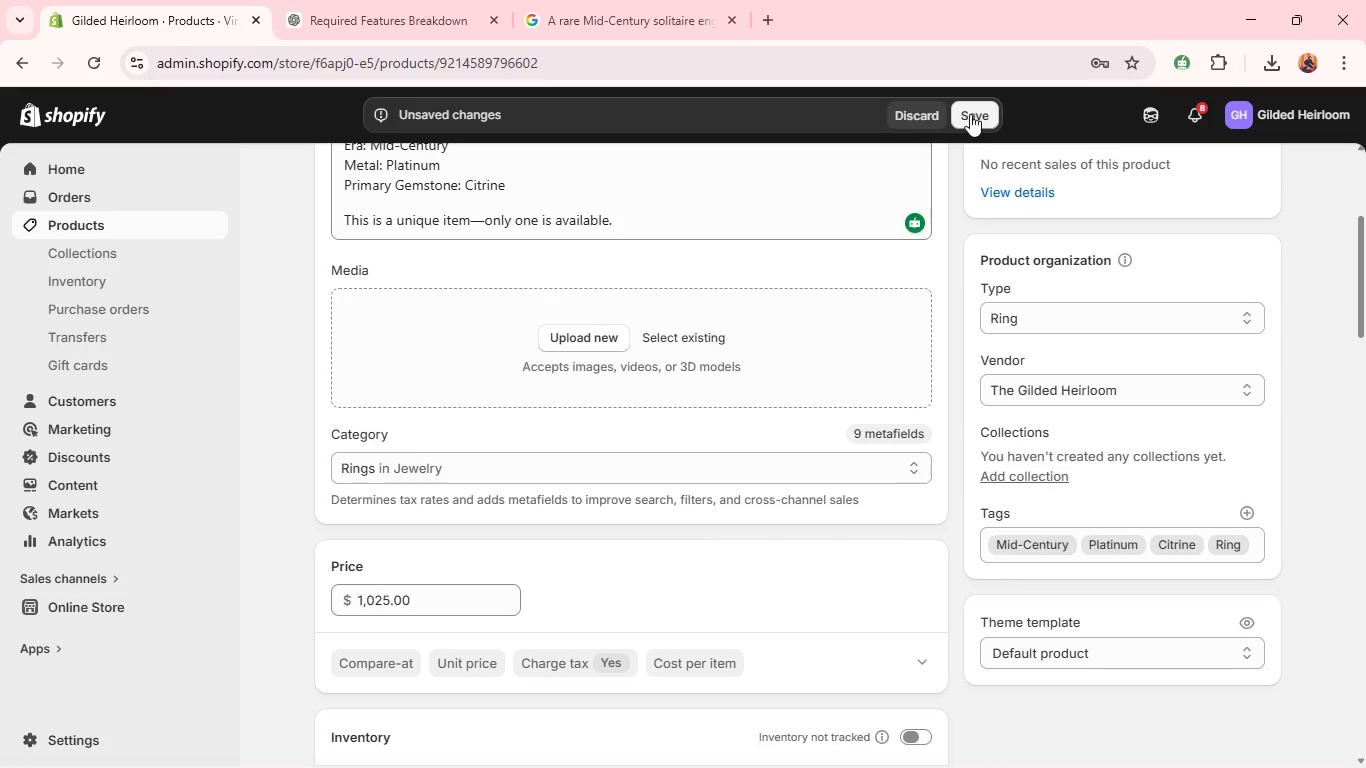 
left_click([972, 113])
 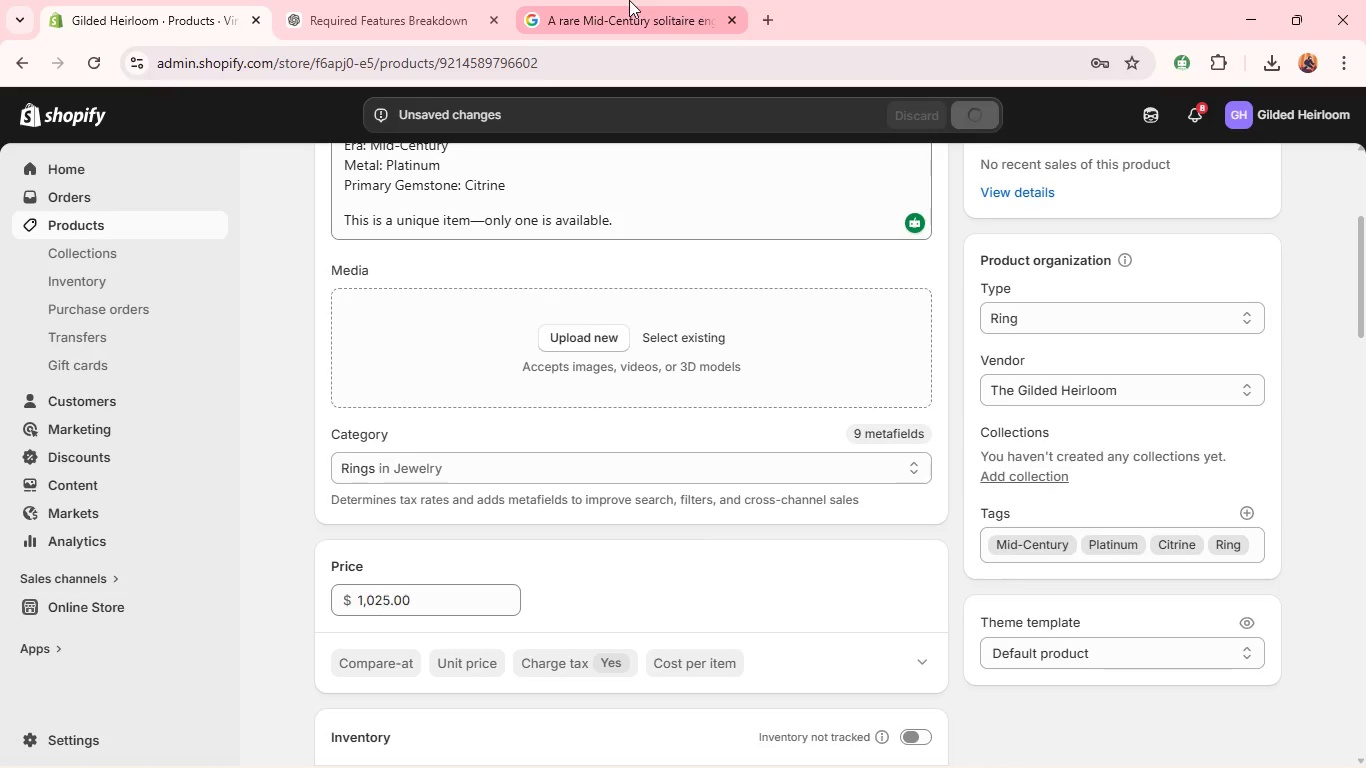 
left_click([430, 0])
 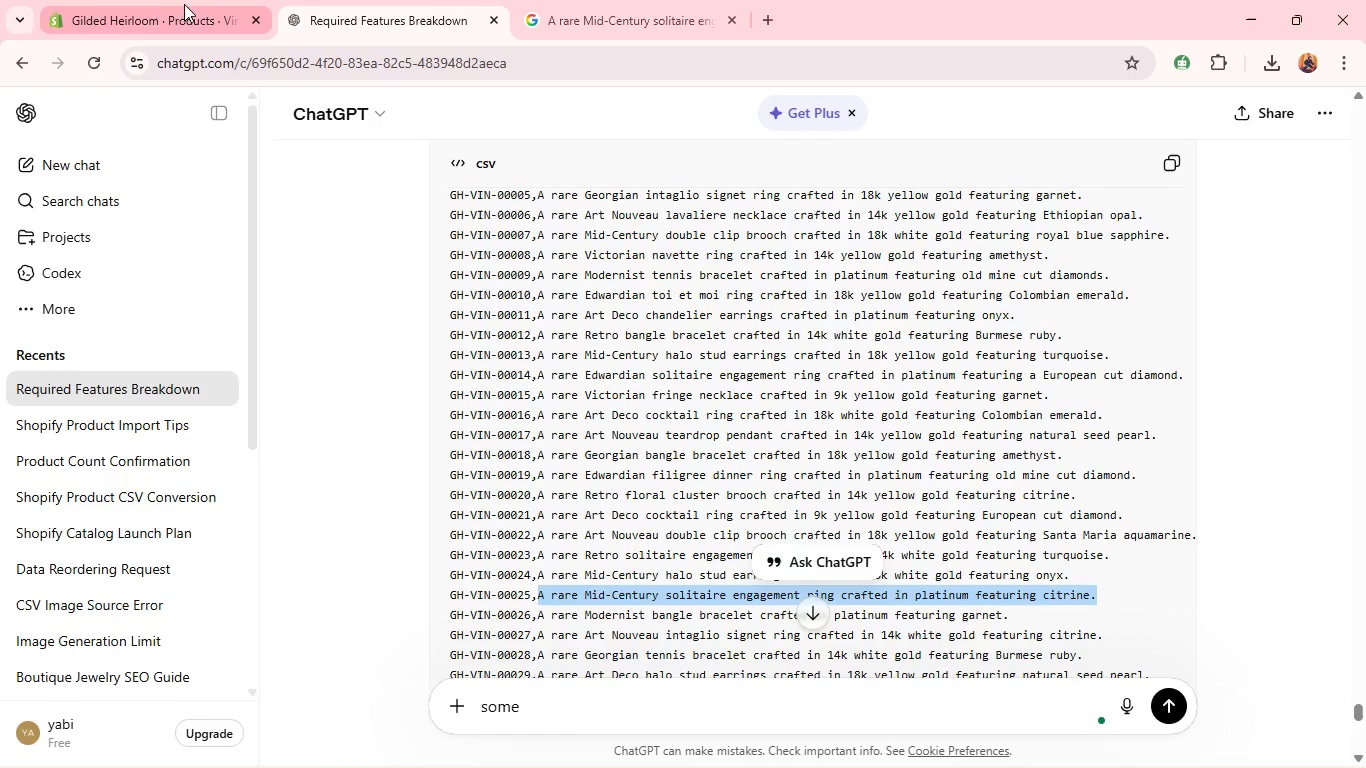 
left_click([183, 5])
 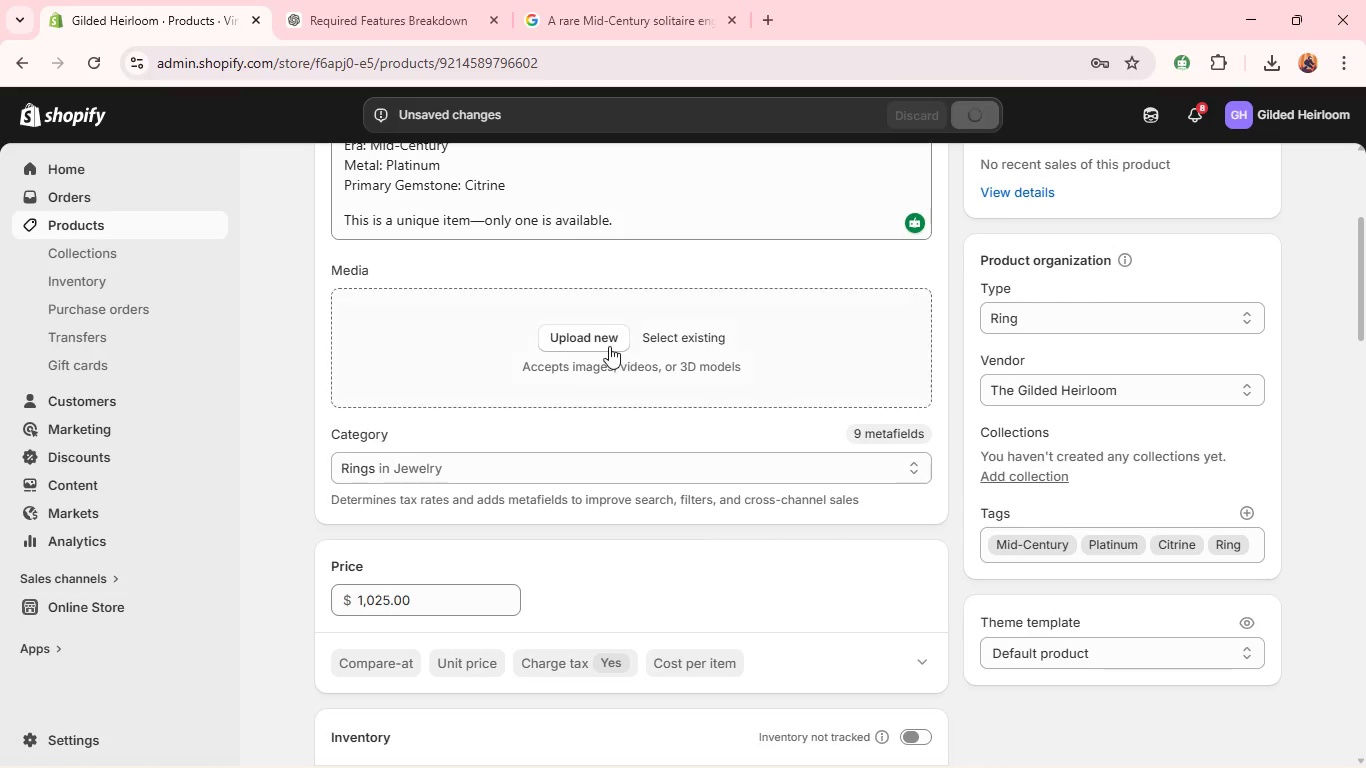 
left_click([609, 346])
 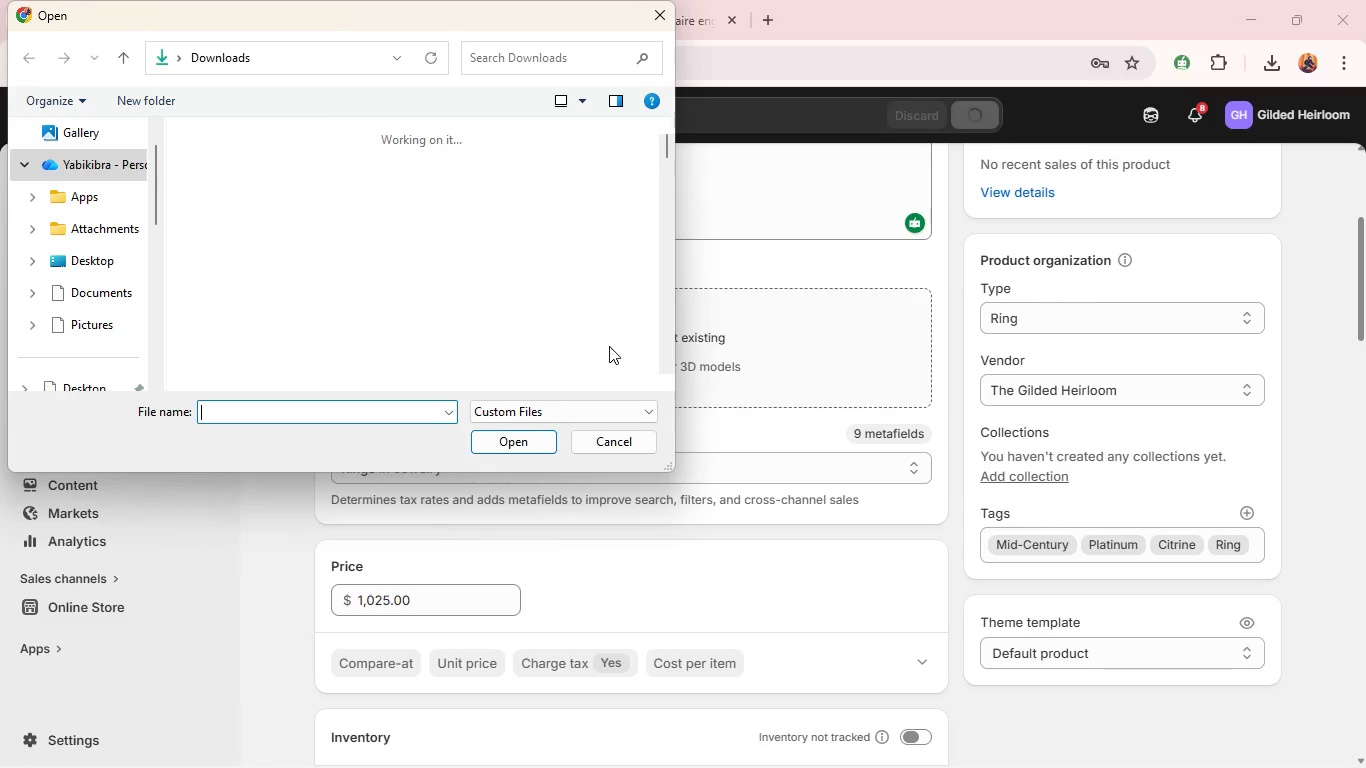 
left_click([239, 221])
 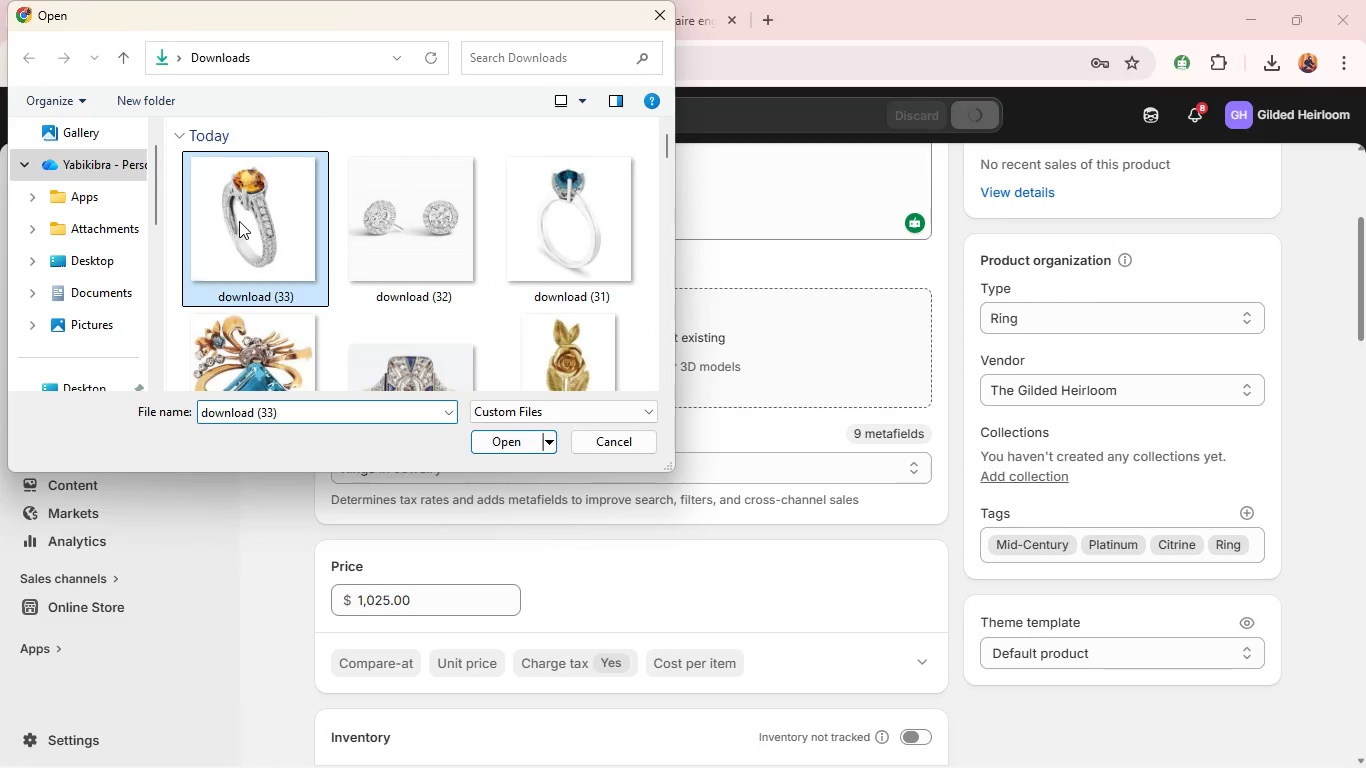 
key(Enter)
 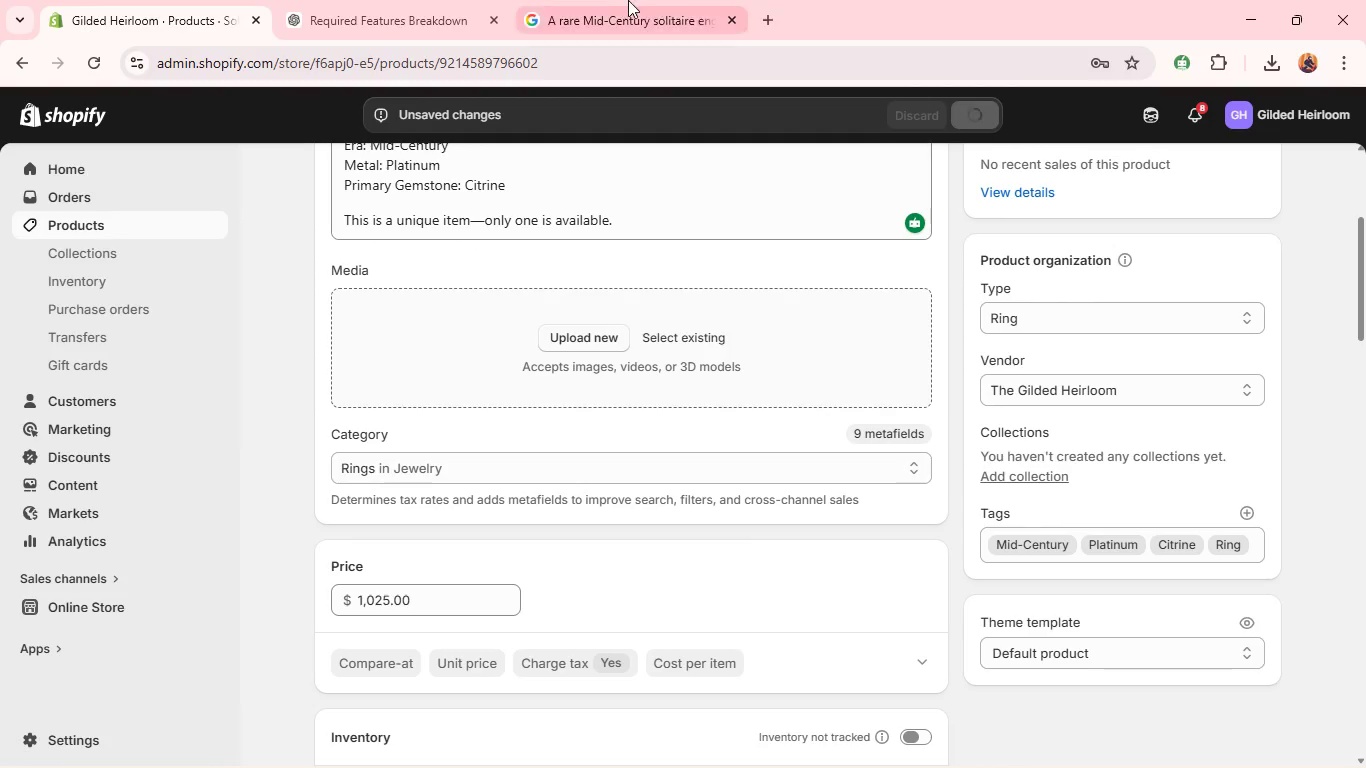 
left_click([636, 0])
 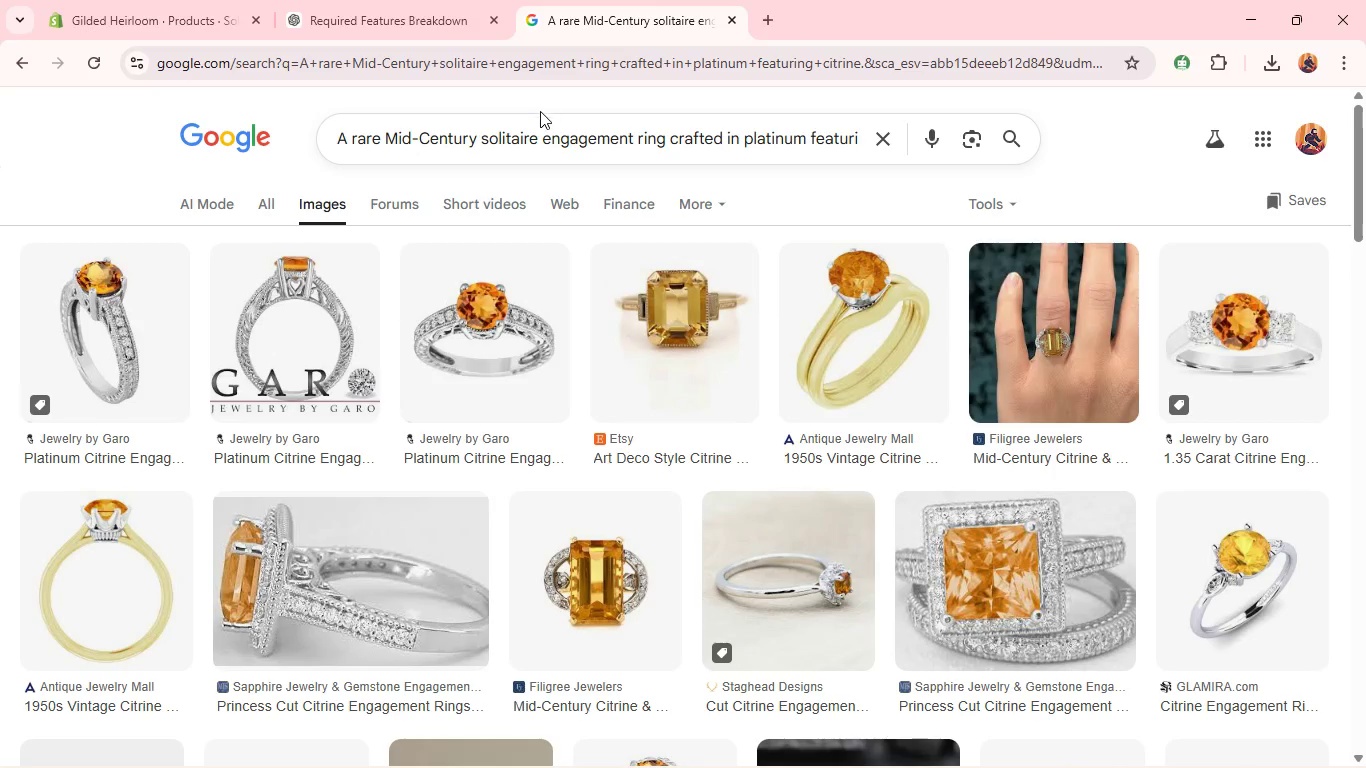 
left_click([517, 141])
 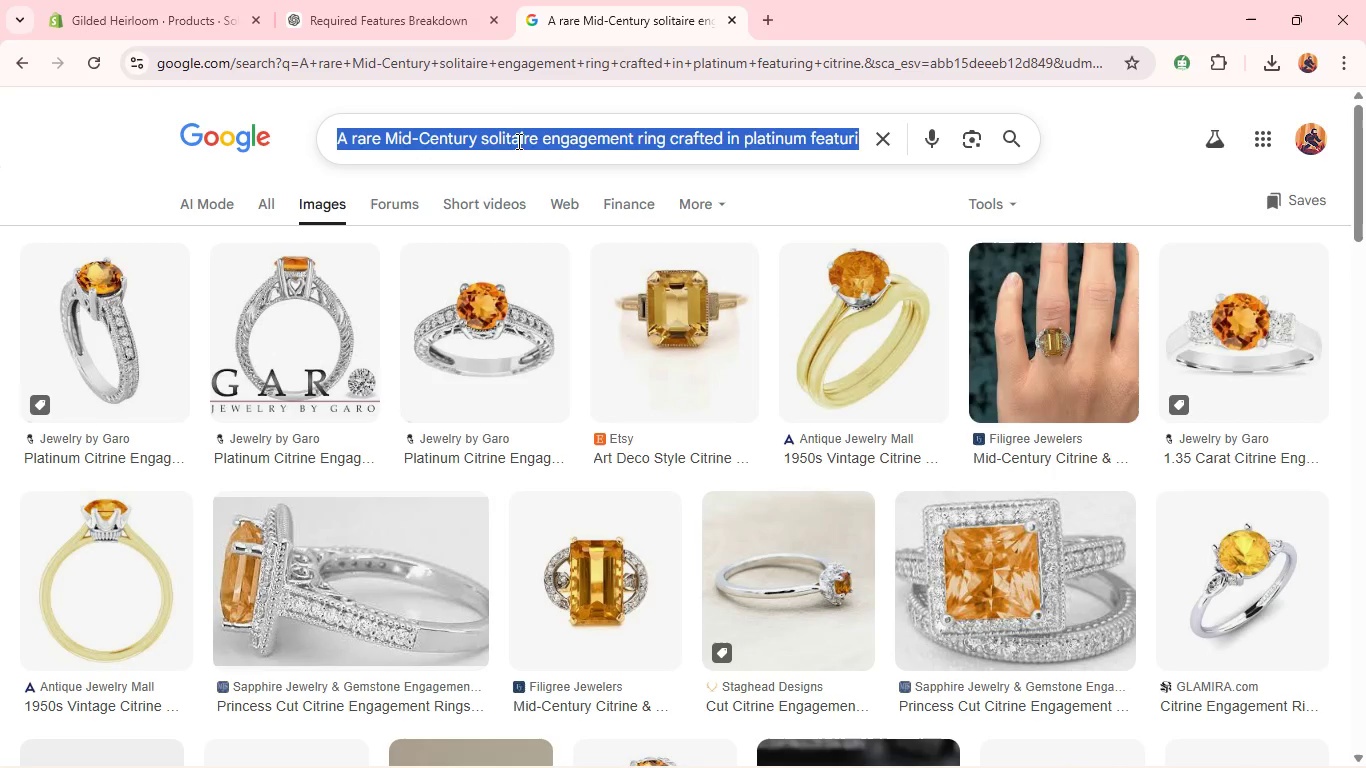 
key(Control+A)
 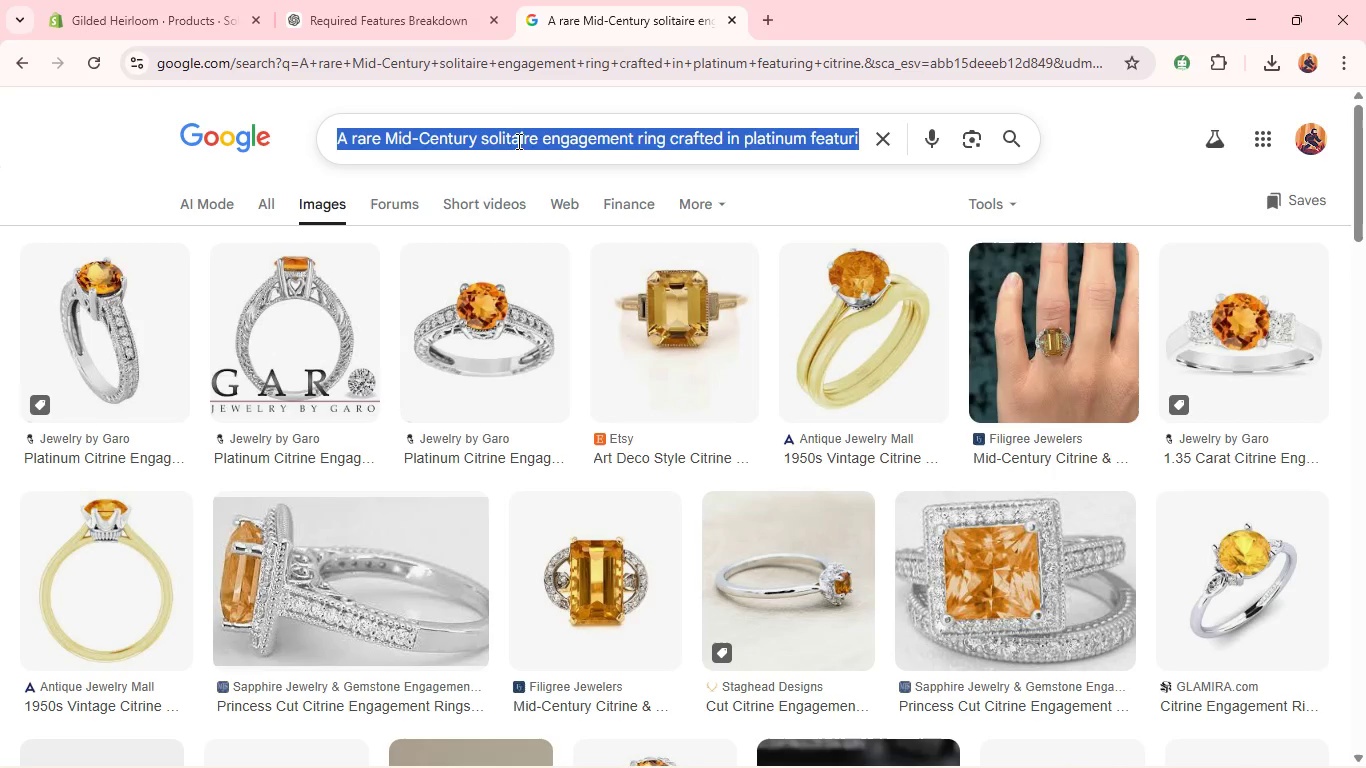 
key(Control+C)
 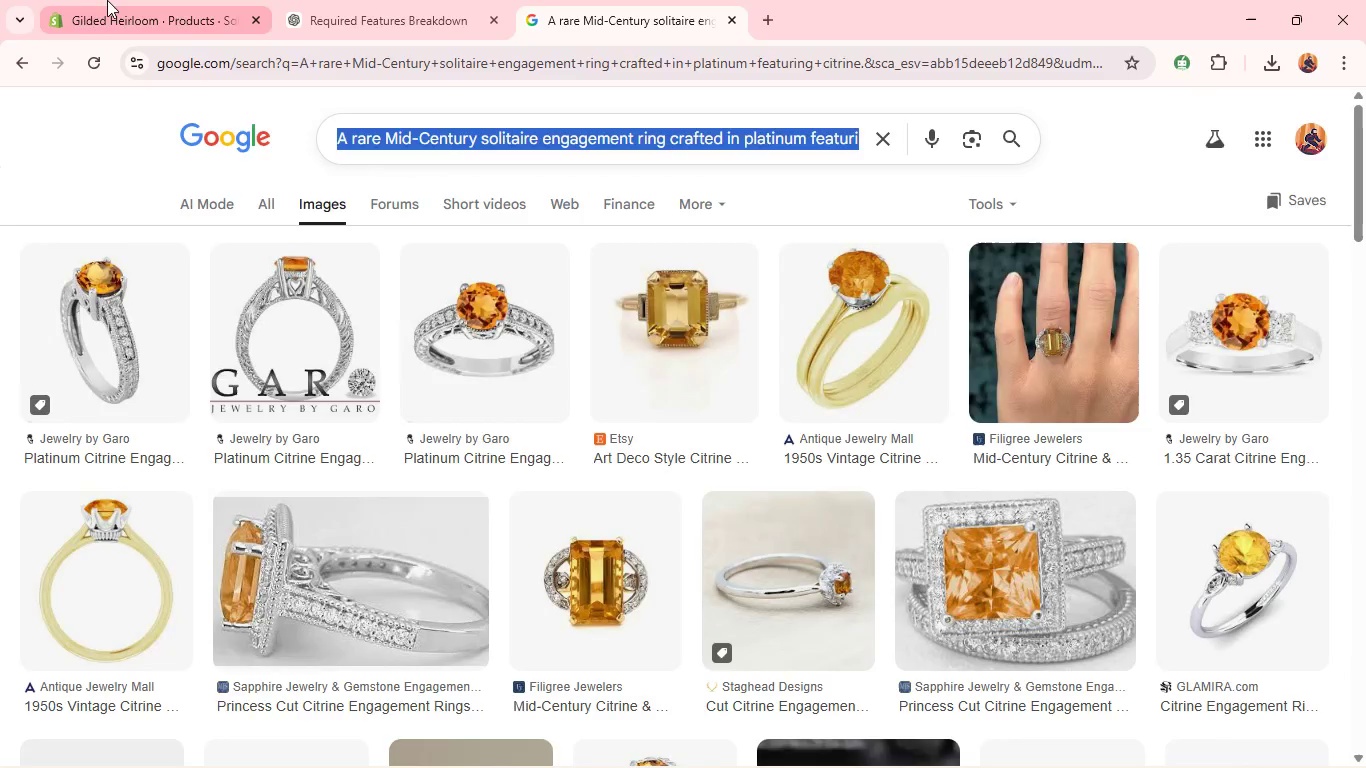 
left_click([107, 0])
 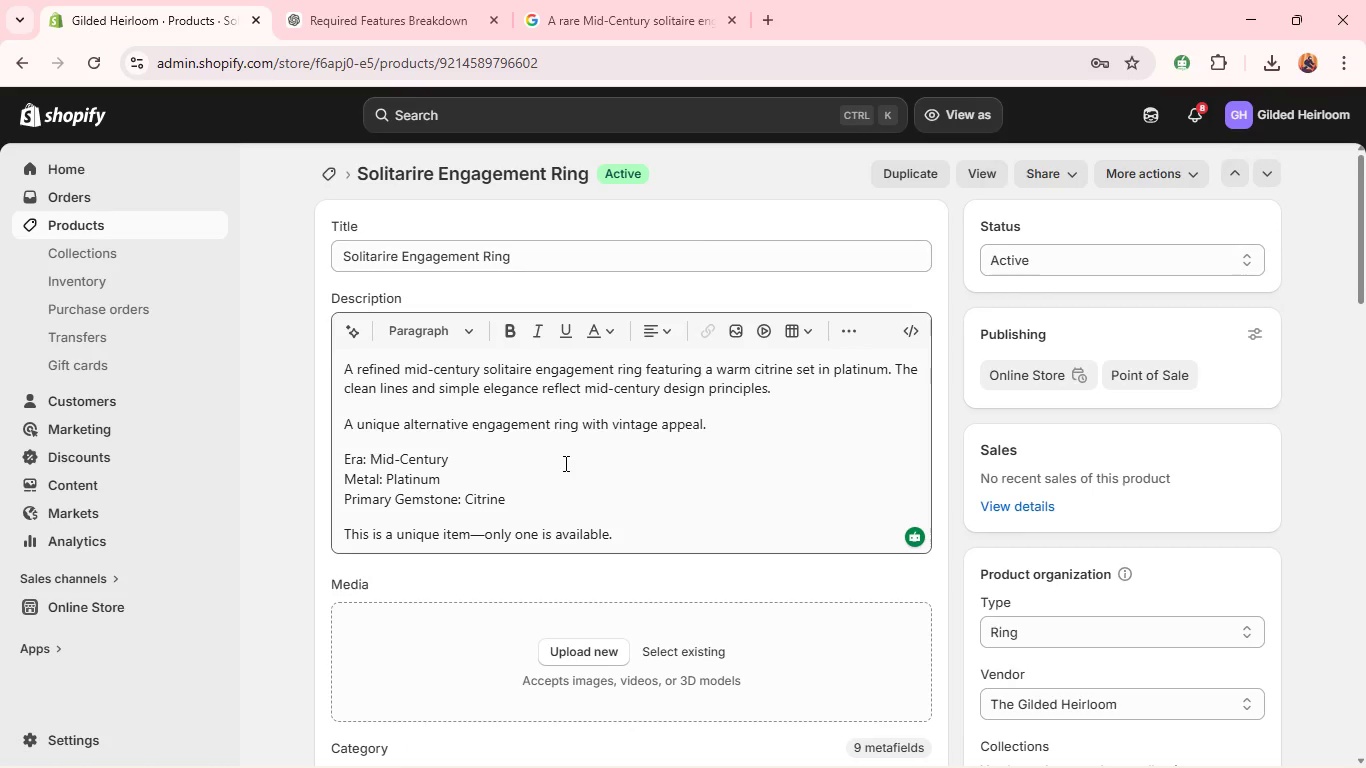 
wait(56.66)
 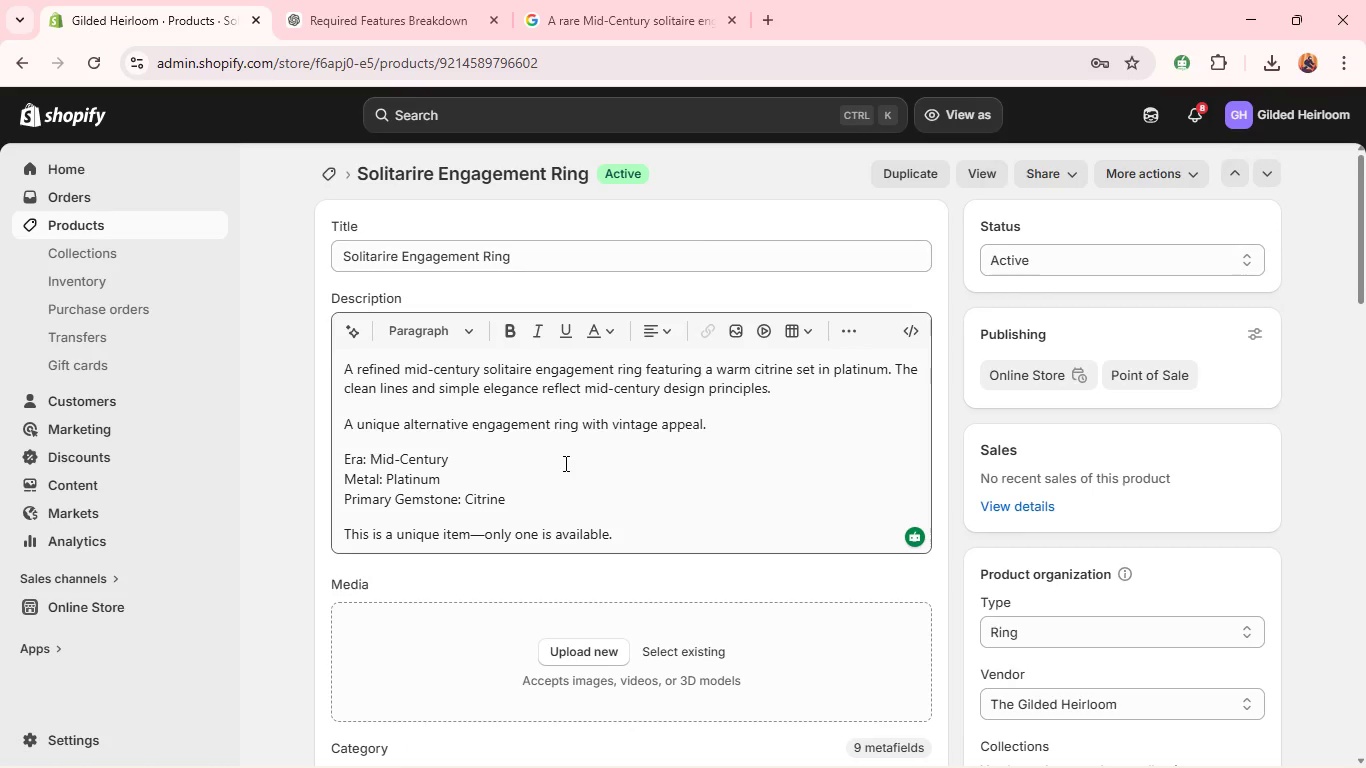 
left_click([330, 170])
 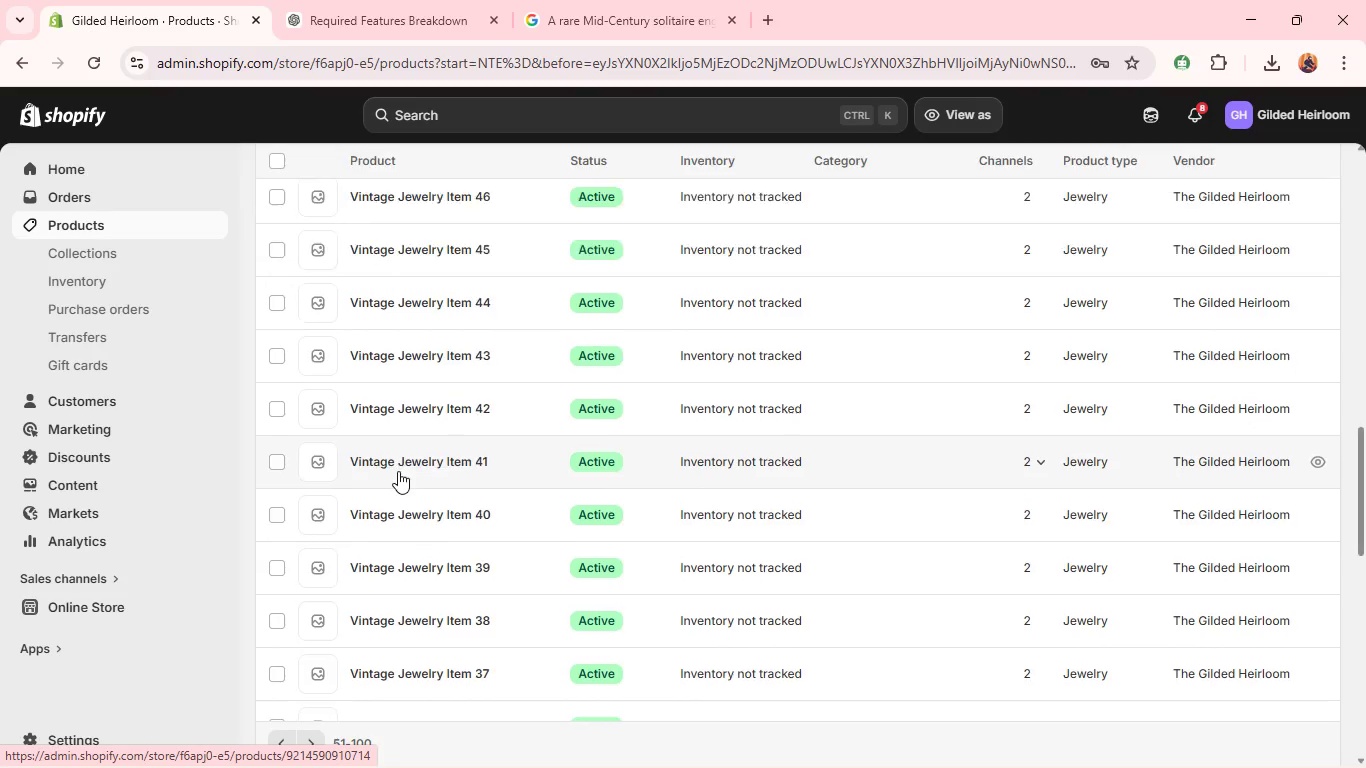 
wait(9.0)
 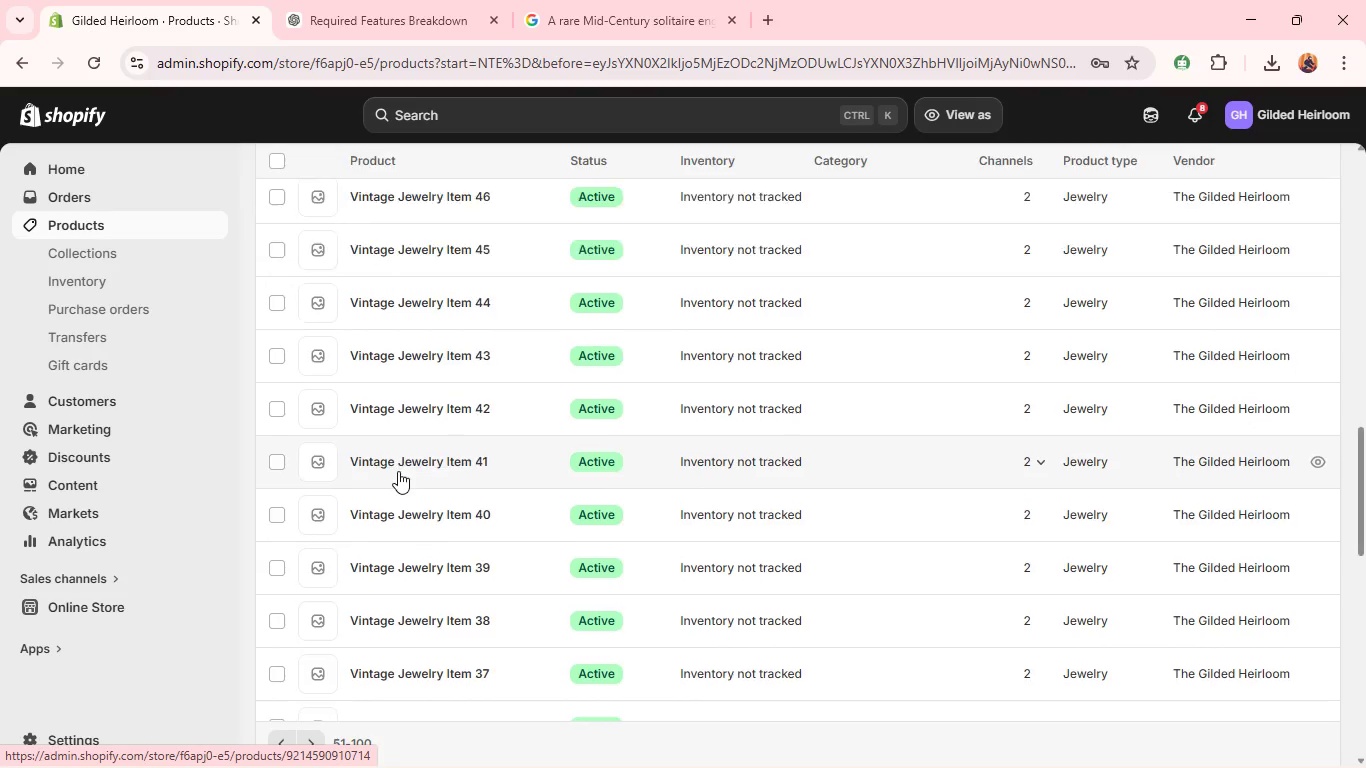 
left_click([274, 258])
 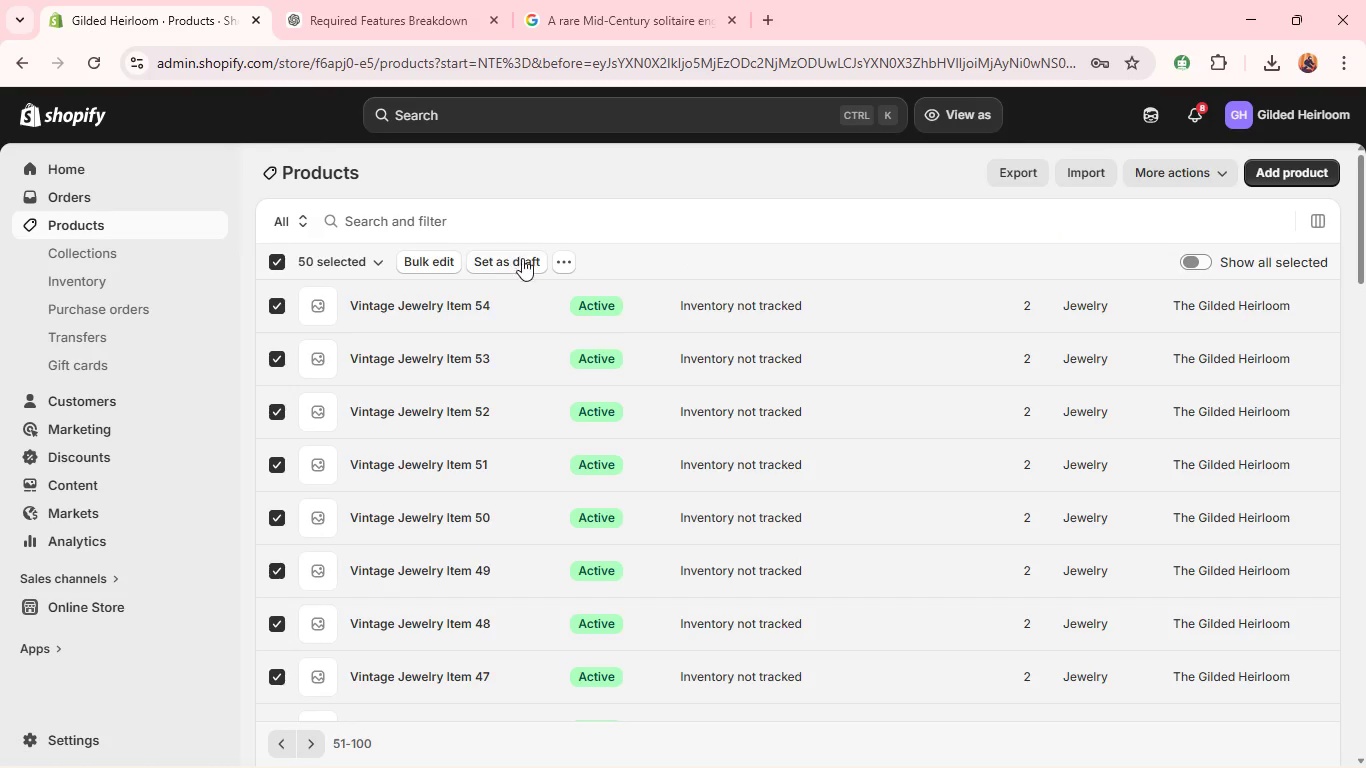 
left_click([424, 264])
 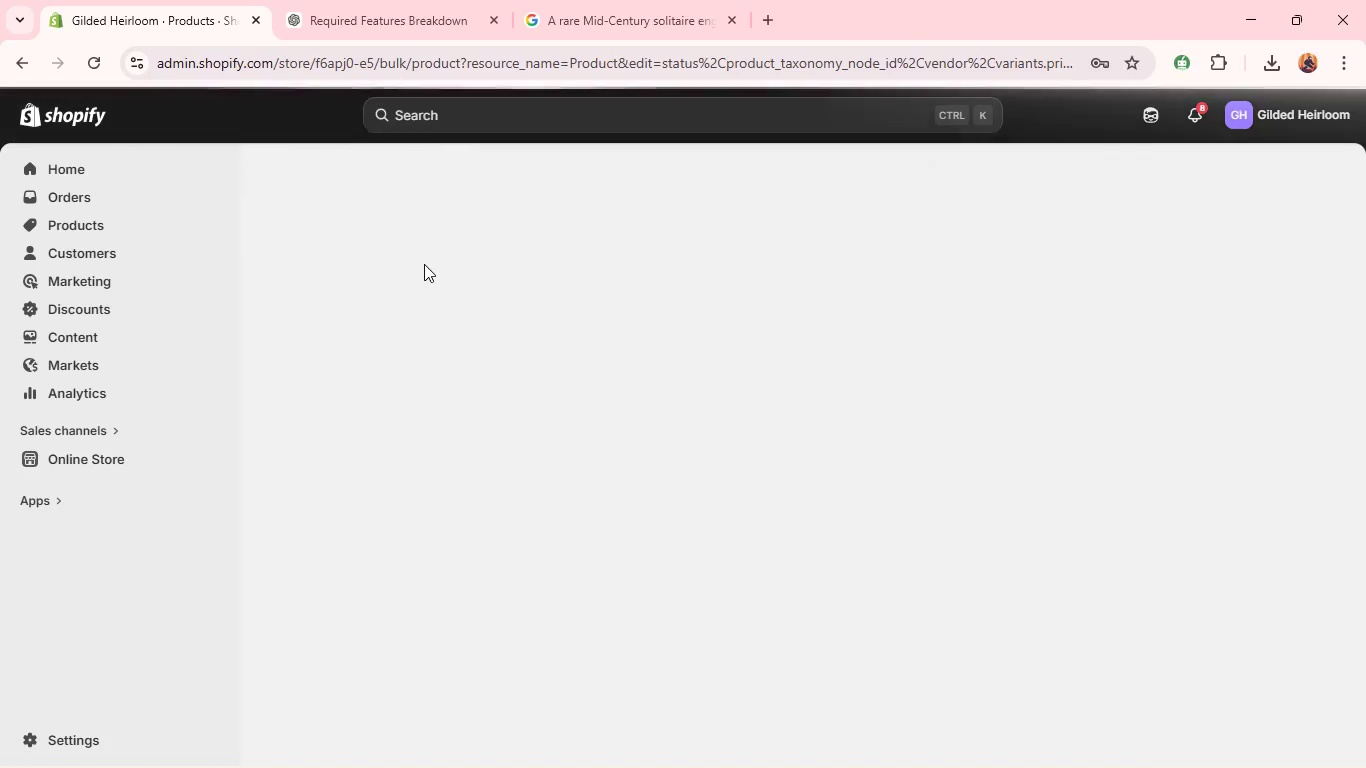 
wait(7.74)
 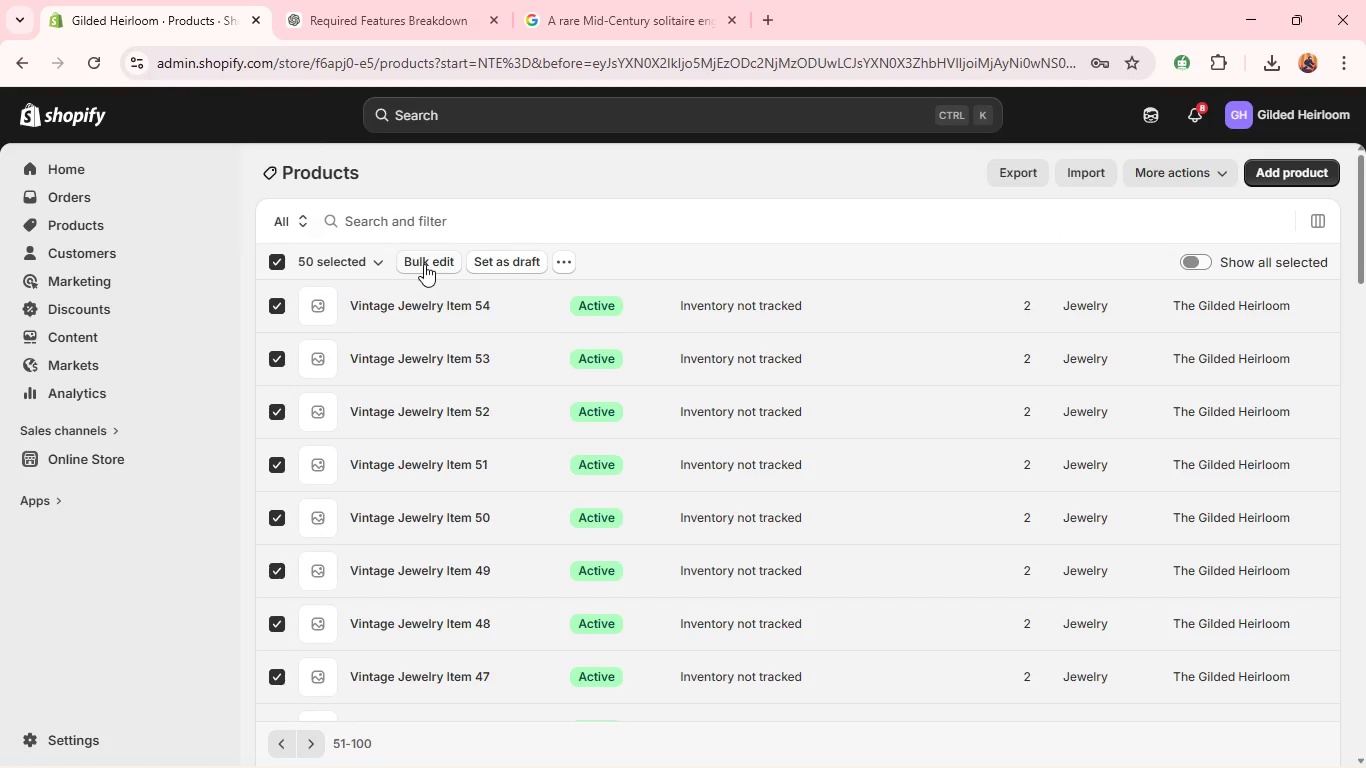 
mouse_move([631, 203])
 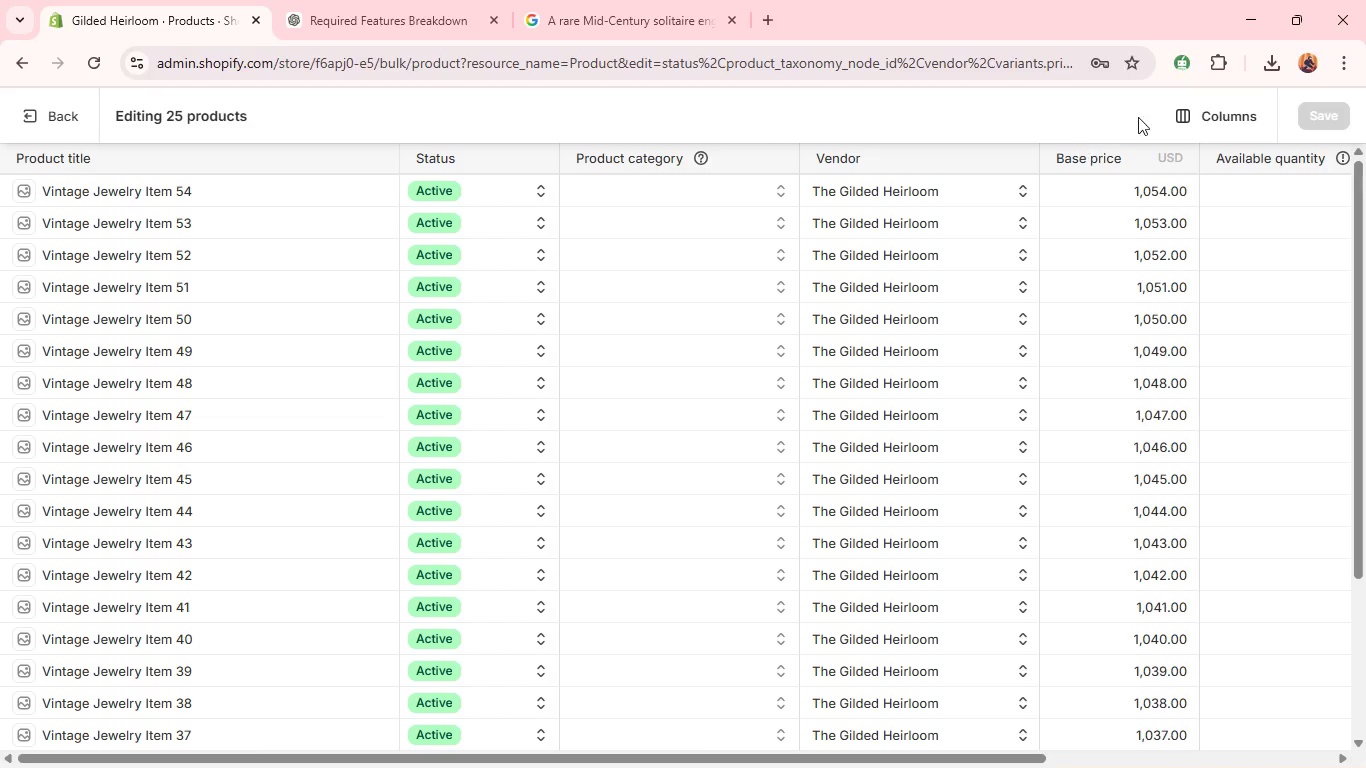 
left_click([1197, 113])
 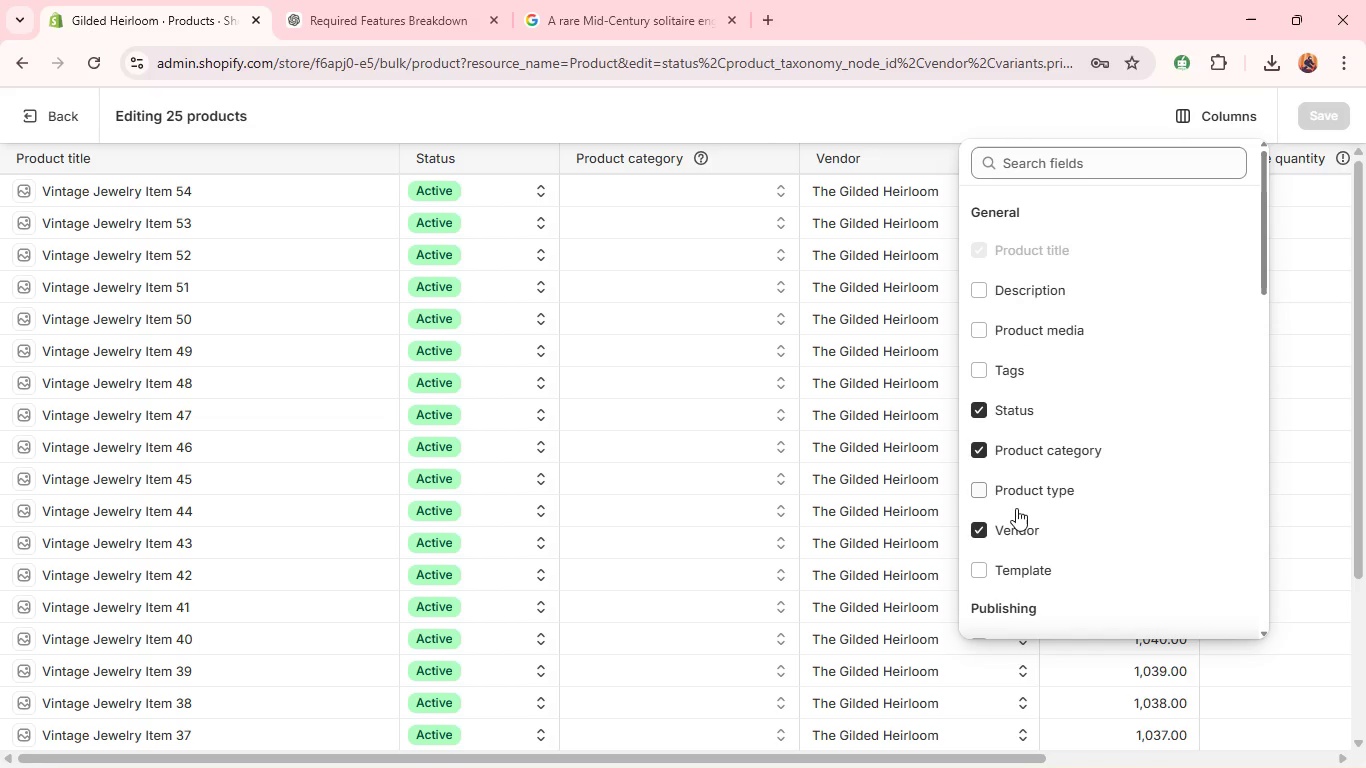 
left_click([1000, 527])
 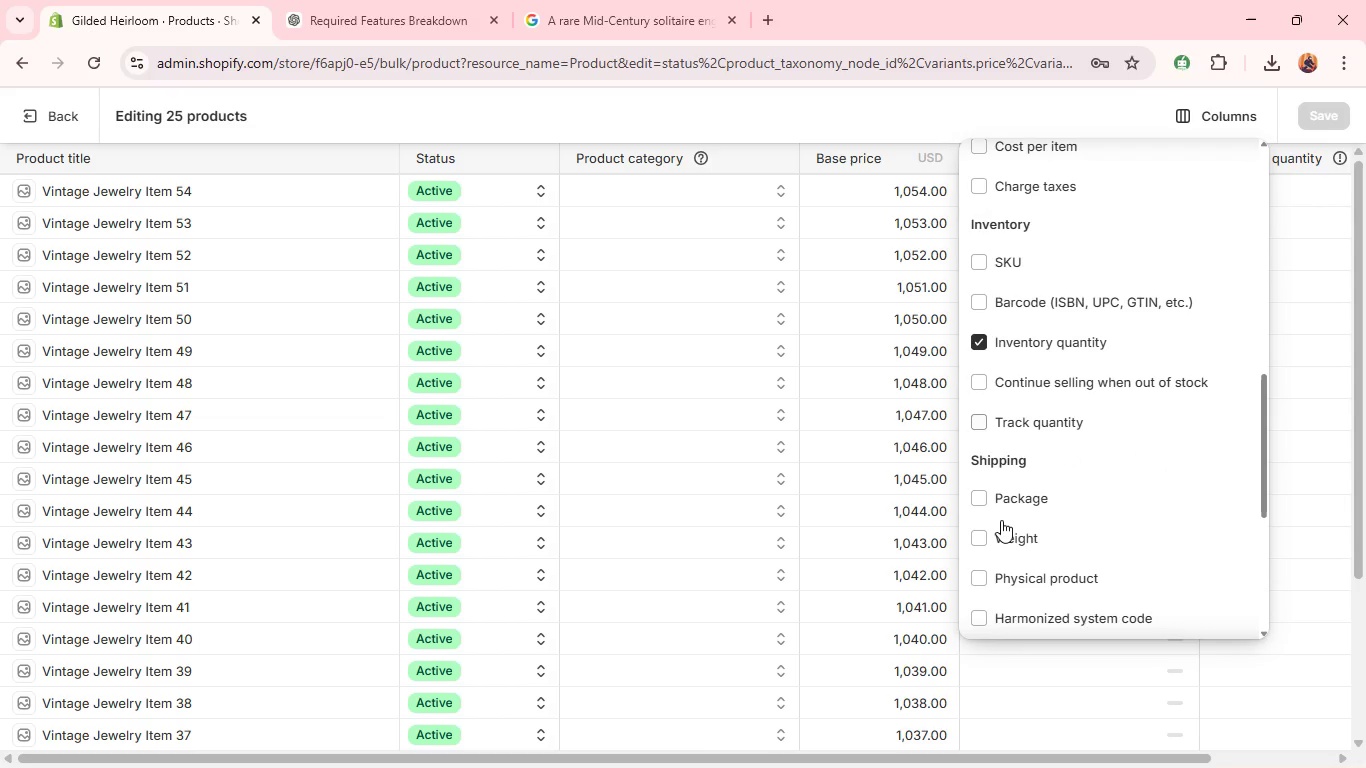 
wait(5.97)
 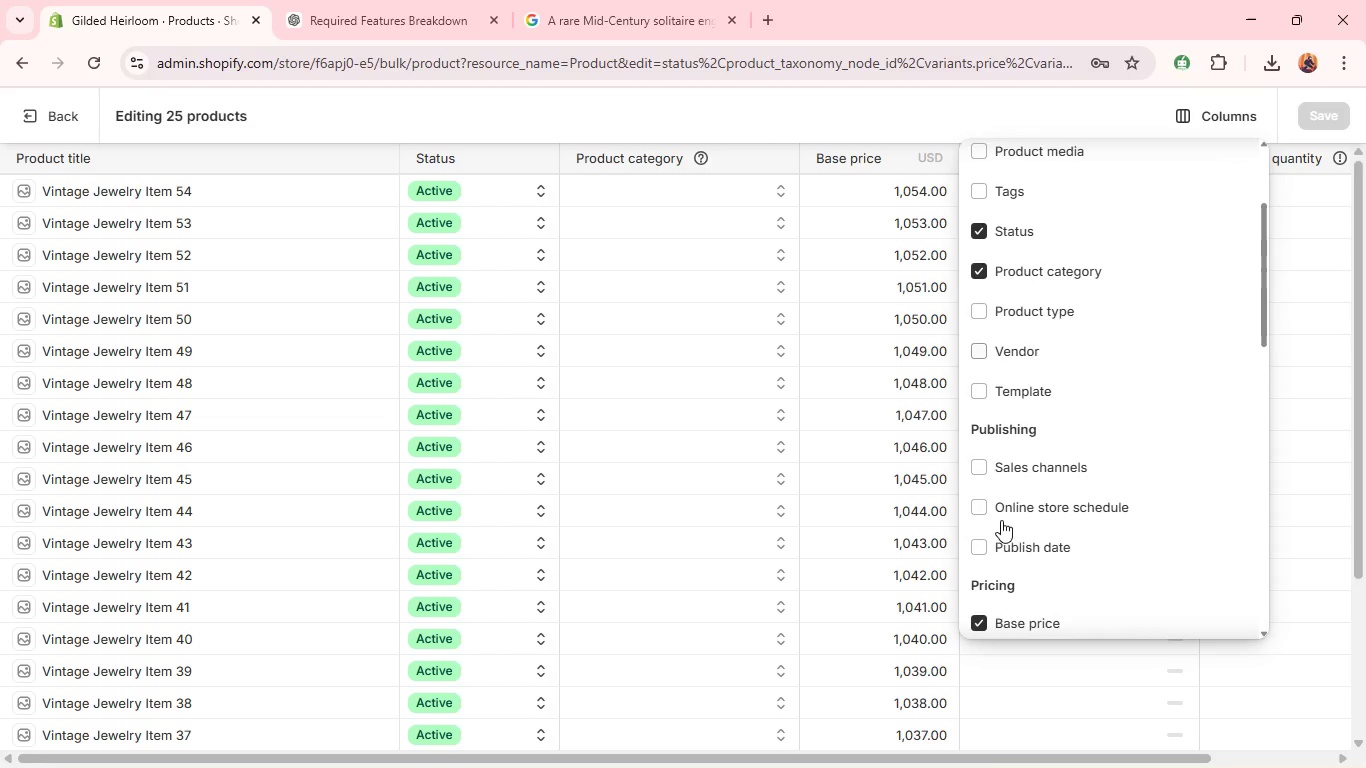 
left_click([974, 343])
 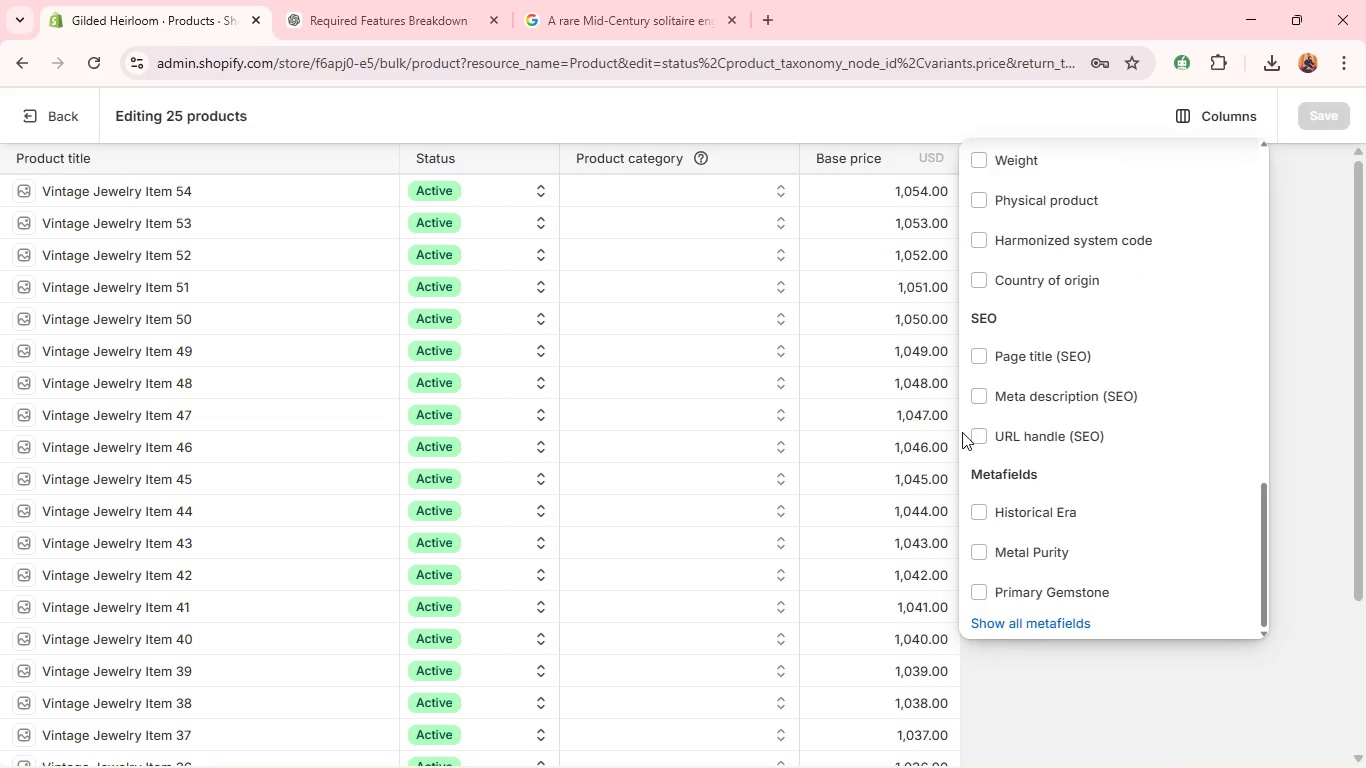 
left_click([982, 358])
 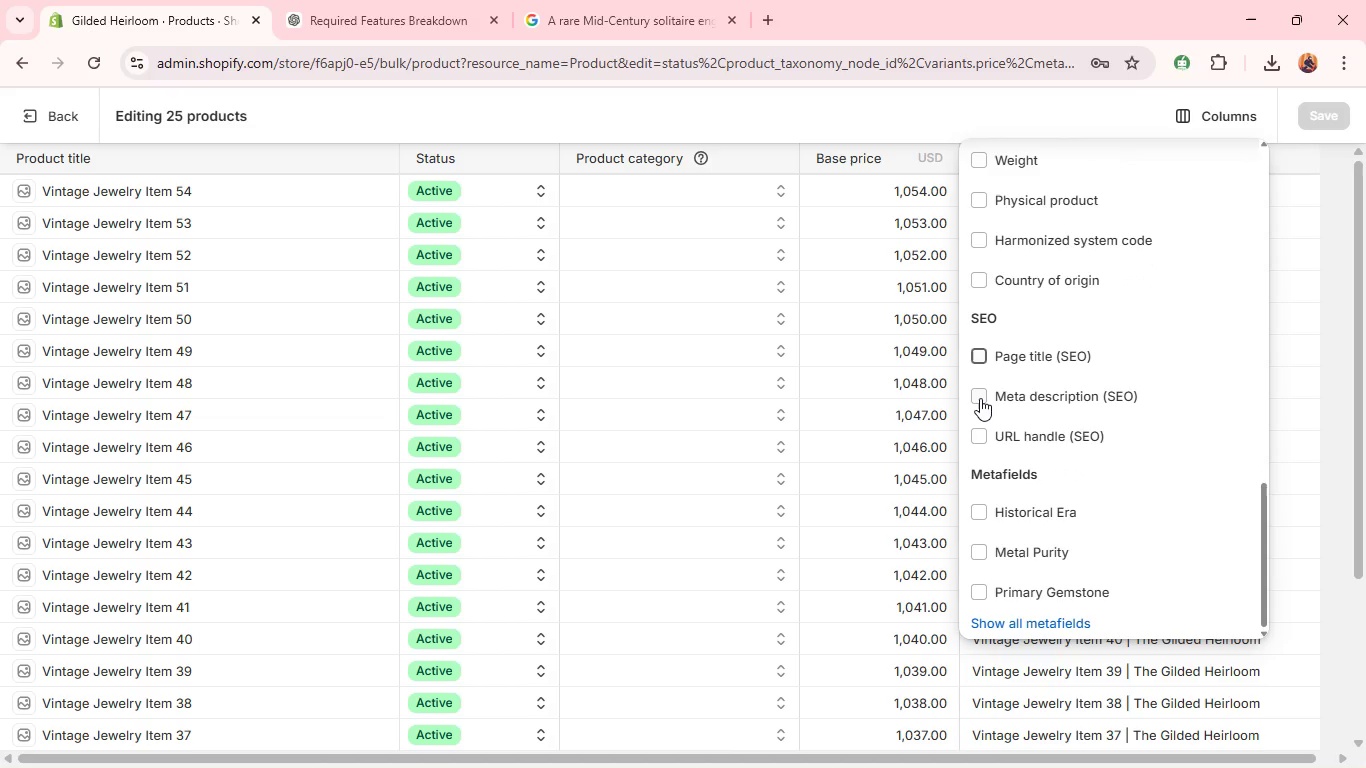 
left_click([980, 398])
 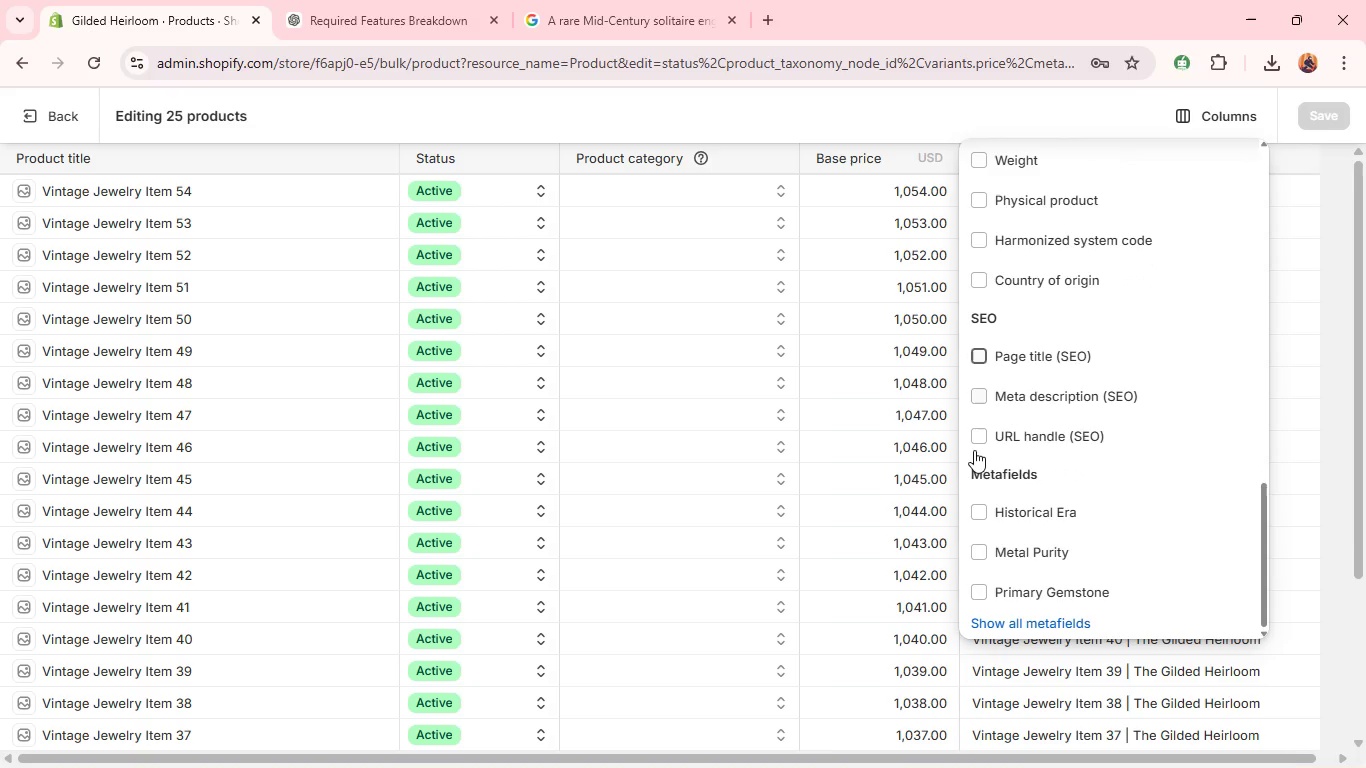 
left_click([974, 450])
 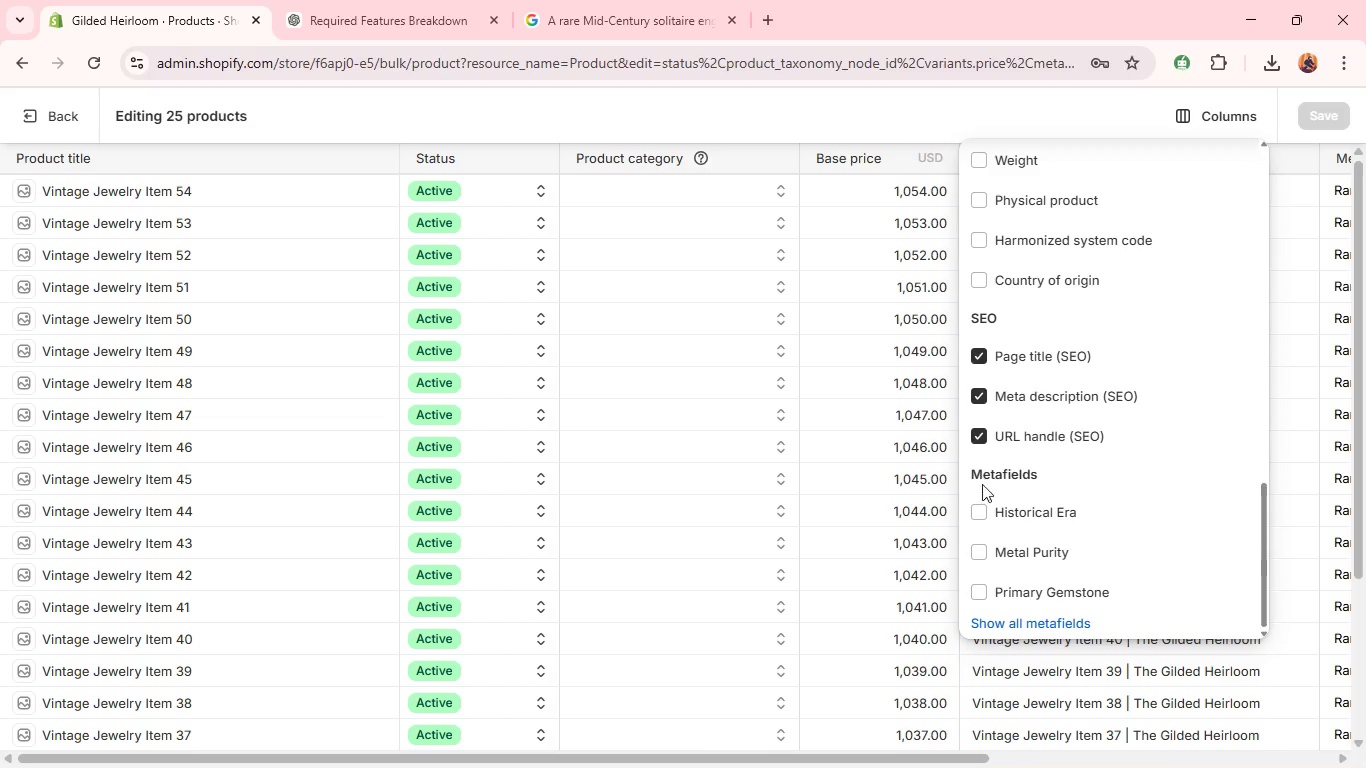 
left_click([983, 514])
 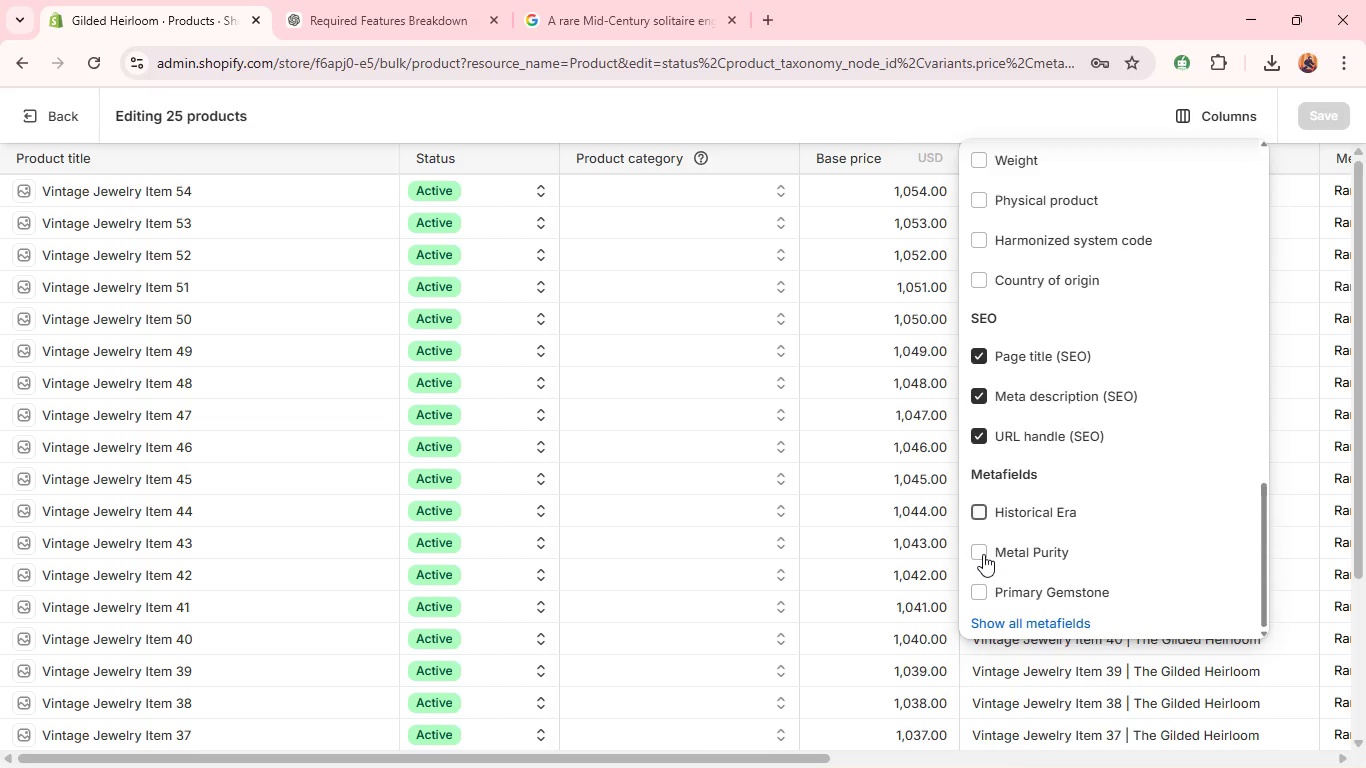 
left_click([983, 554])
 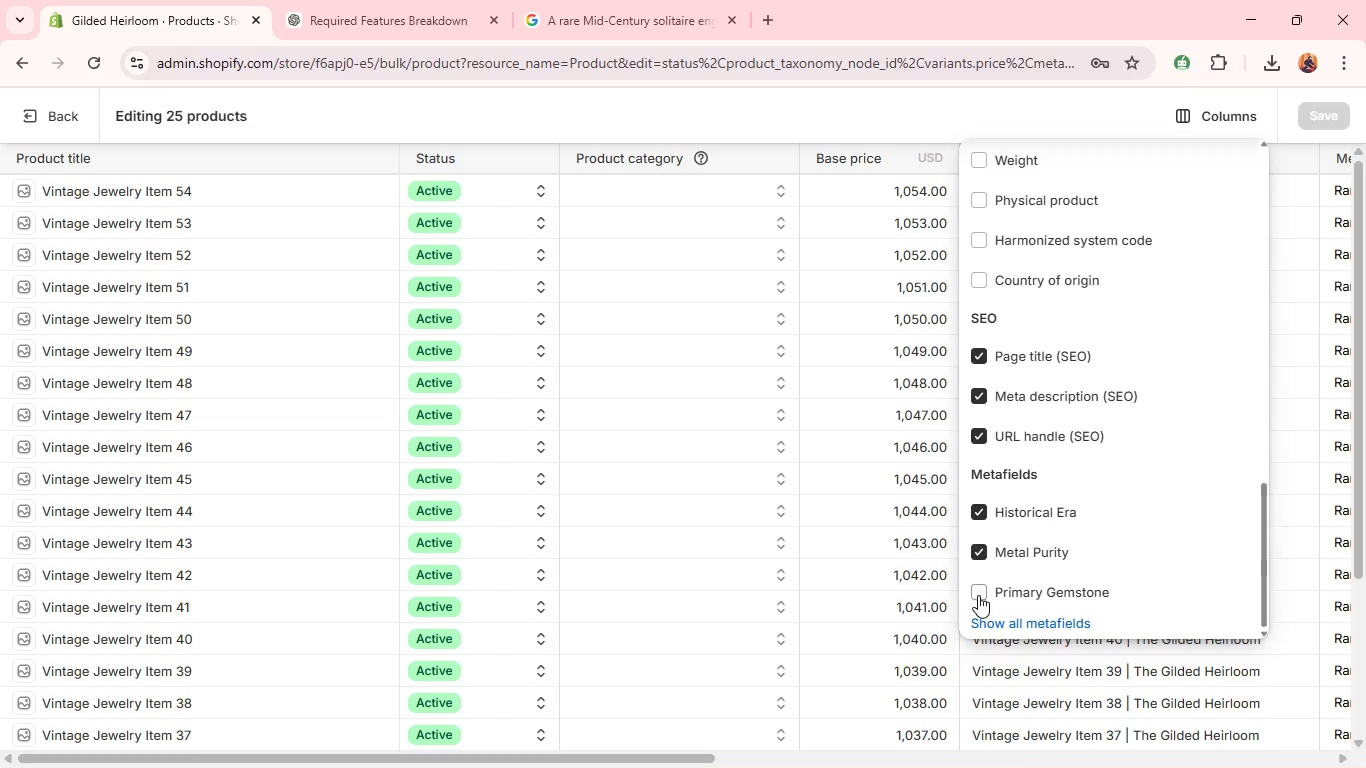 
left_click([977, 596])
 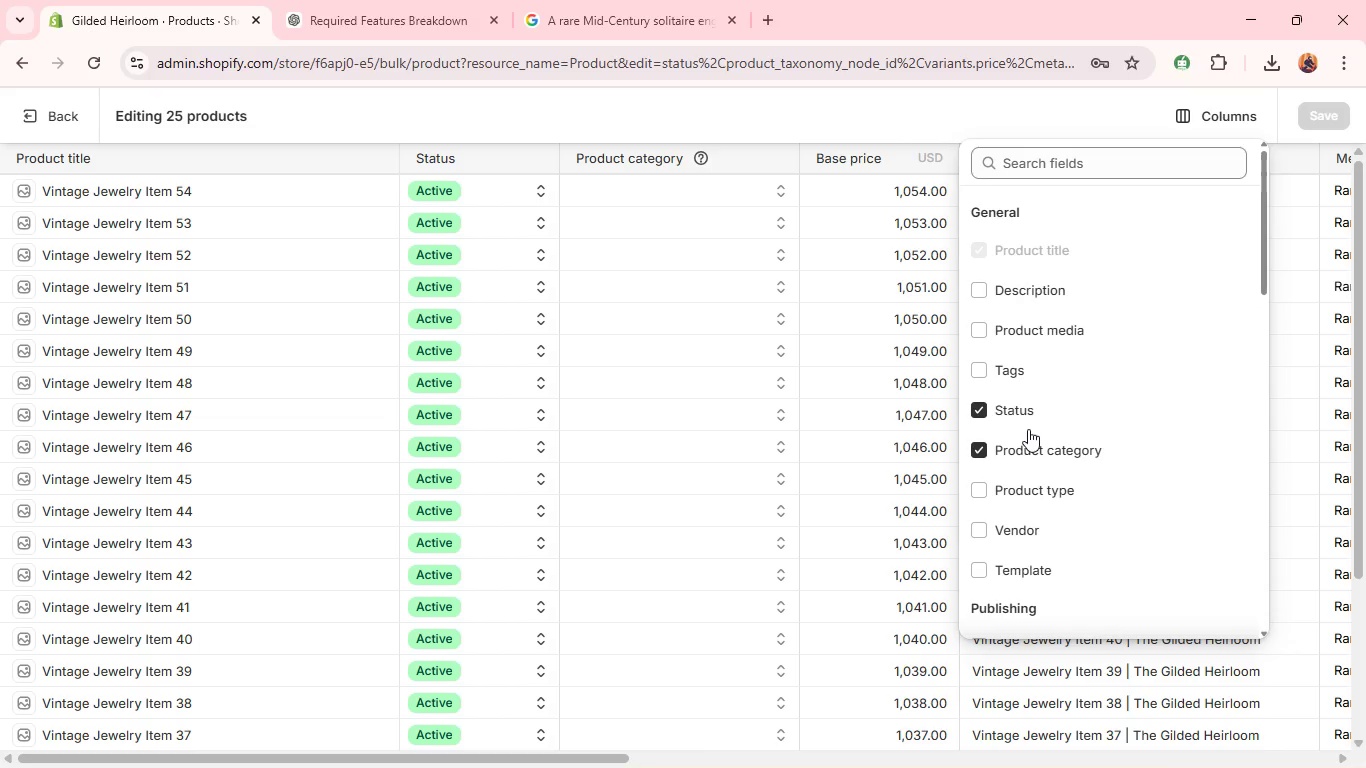 
left_click([985, 376])
 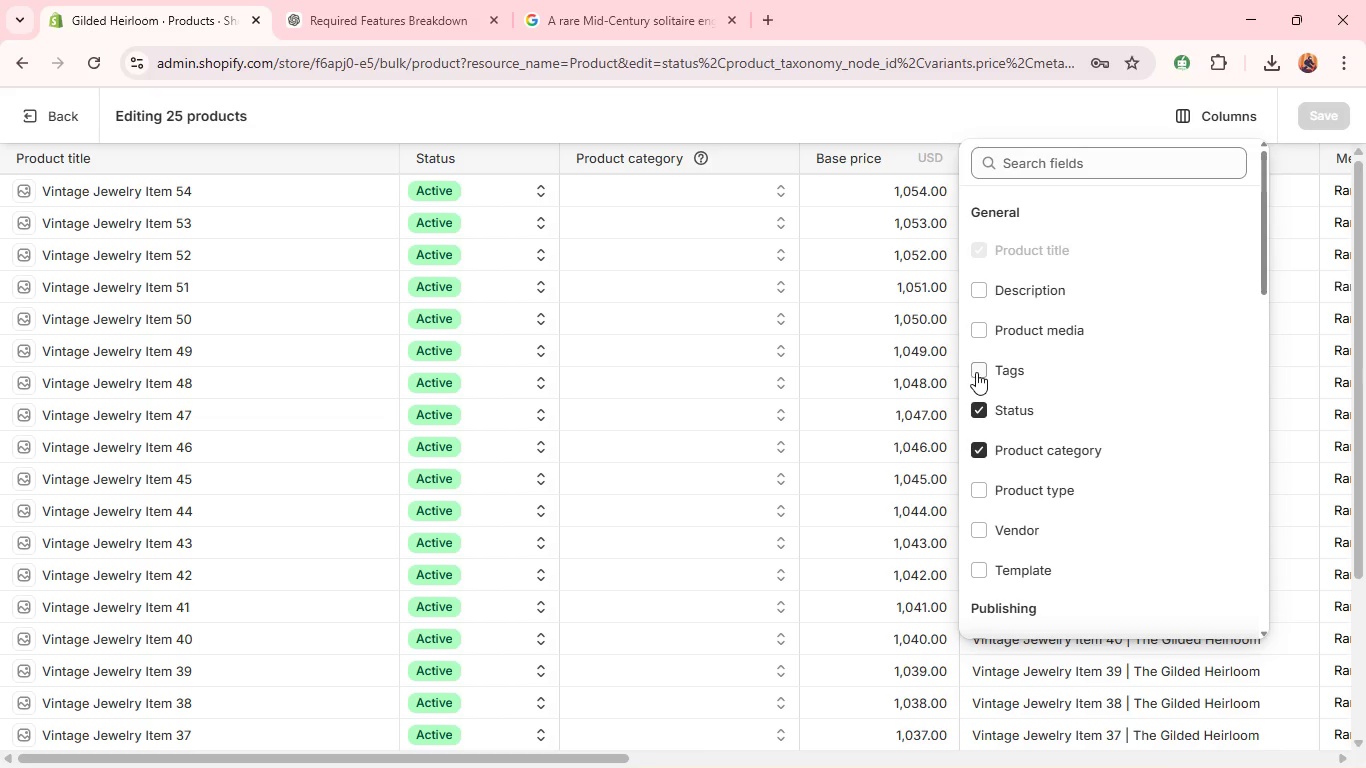 
left_click([977, 375])
 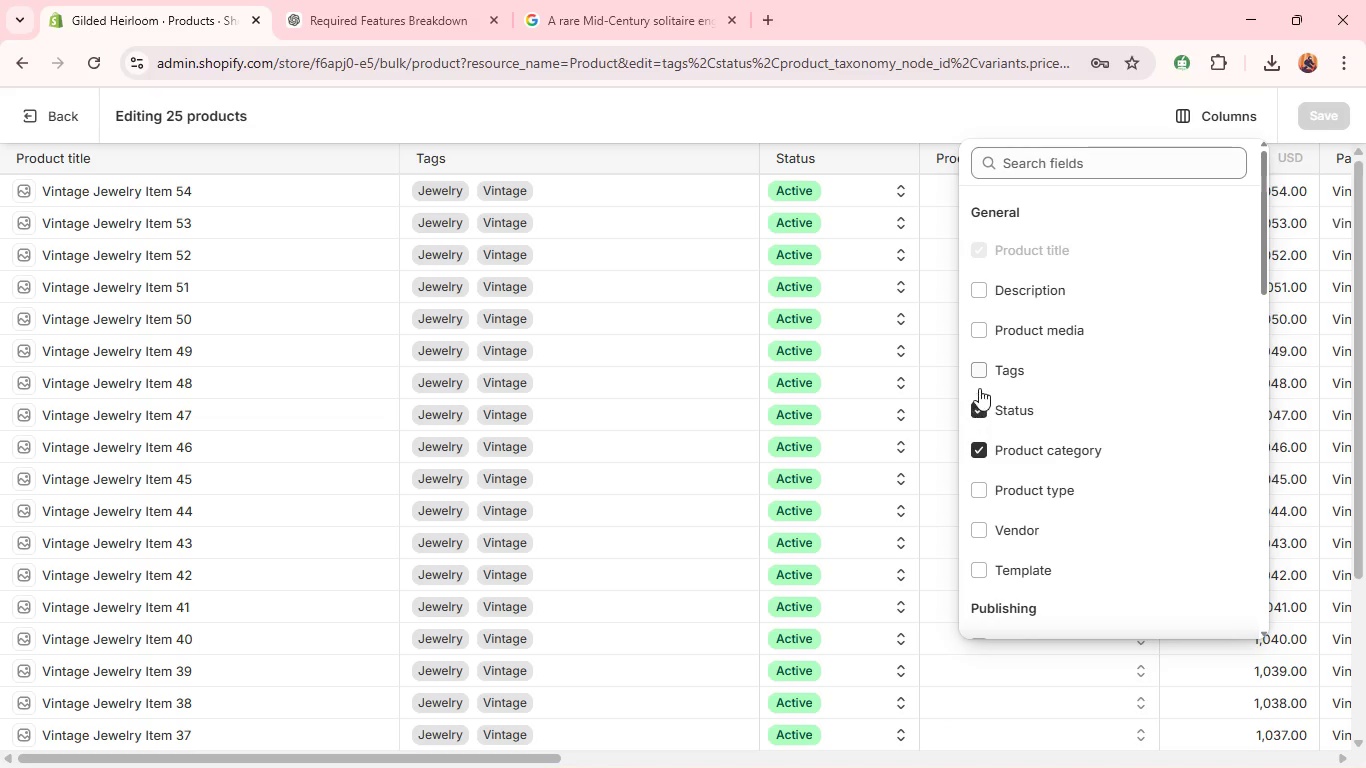 
left_click([979, 367])
 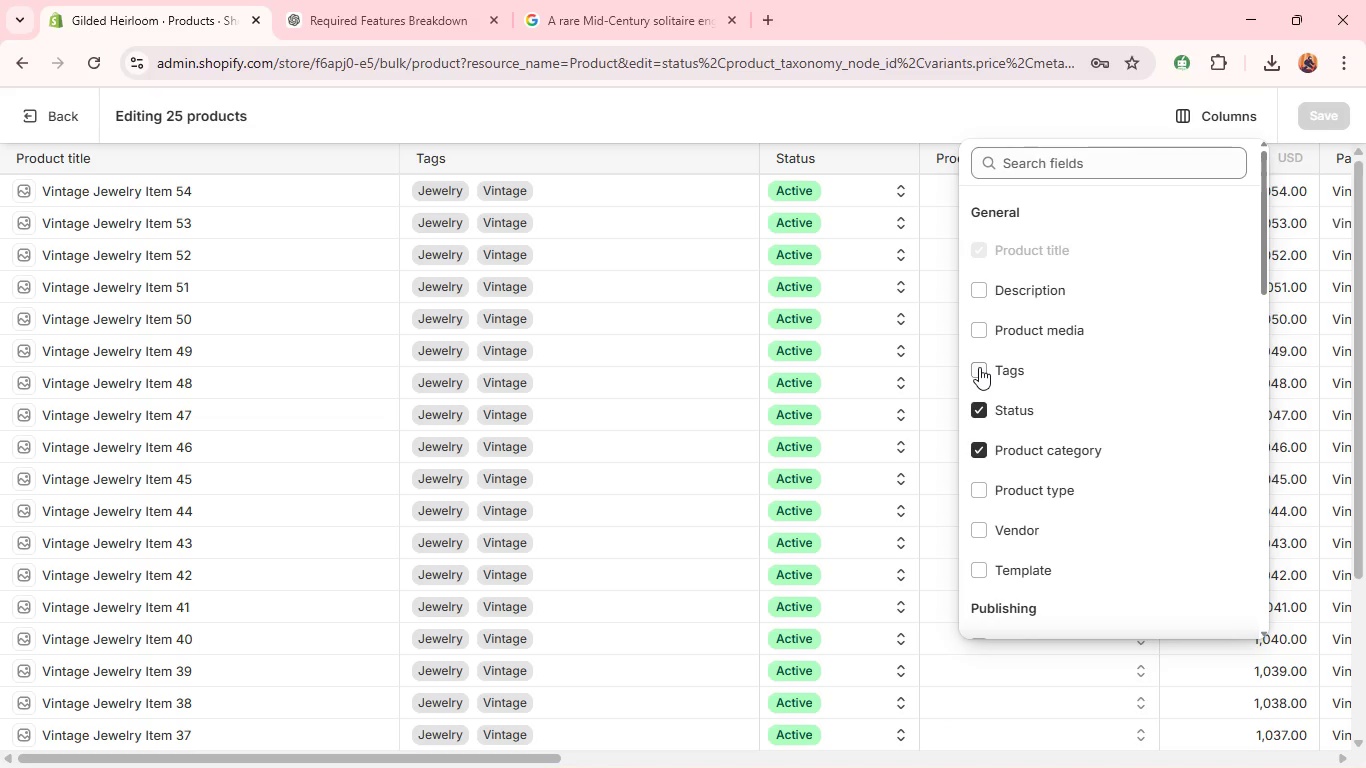 
left_click([979, 406])
 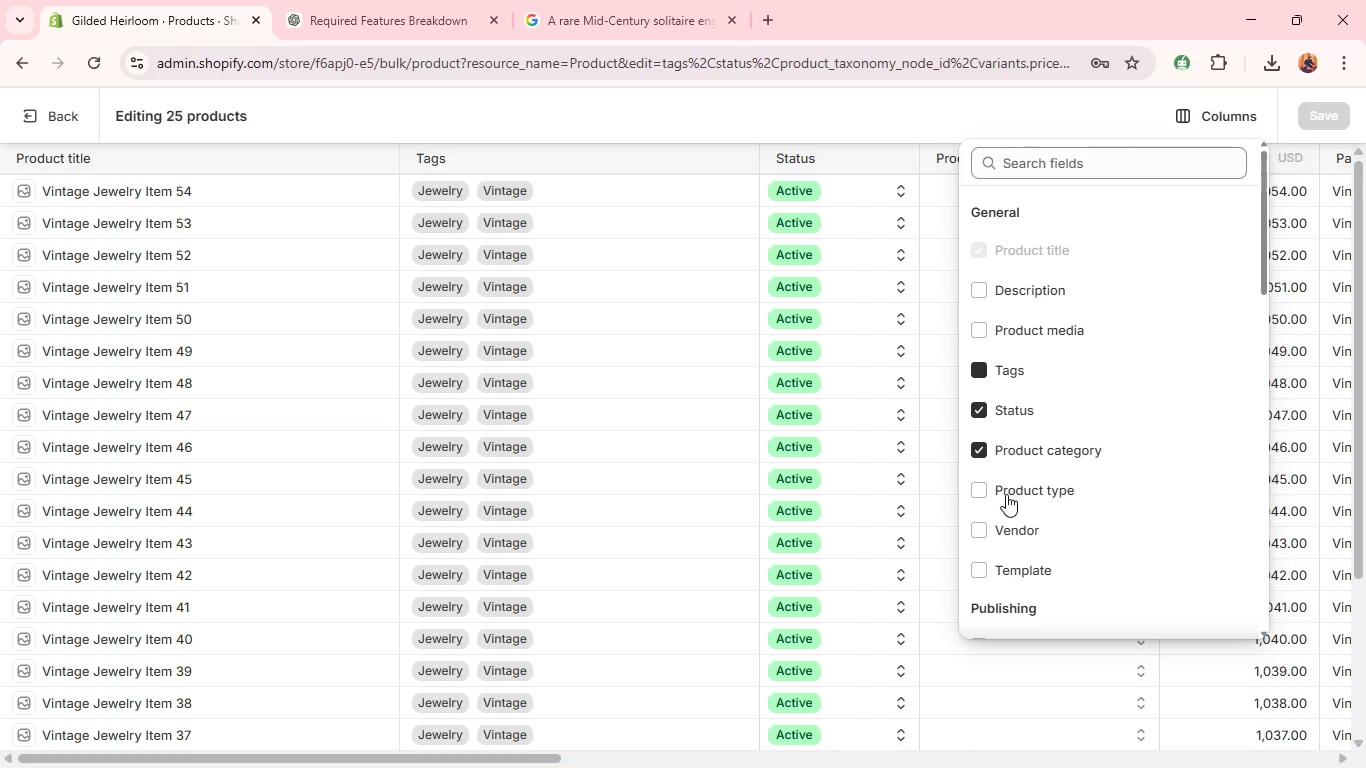 
left_click([983, 486])
 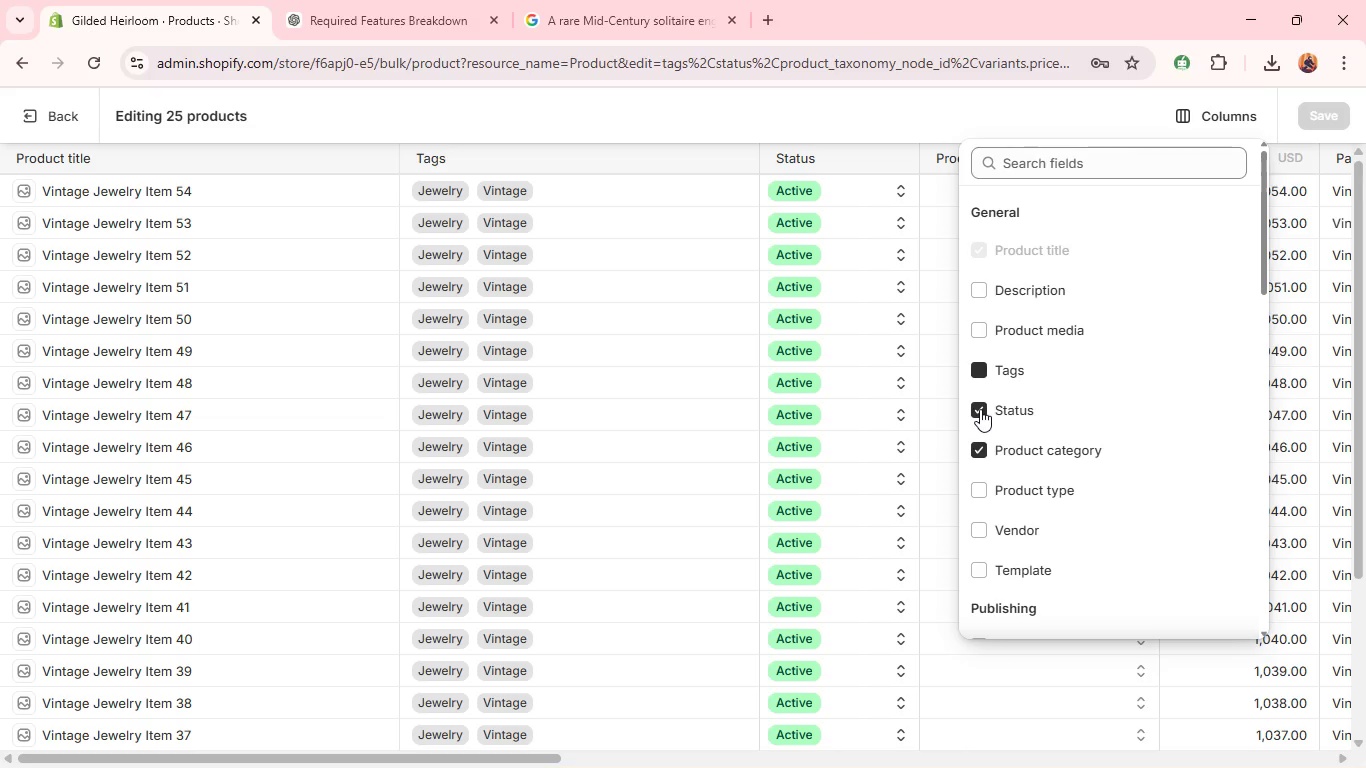 
left_click([980, 409])
 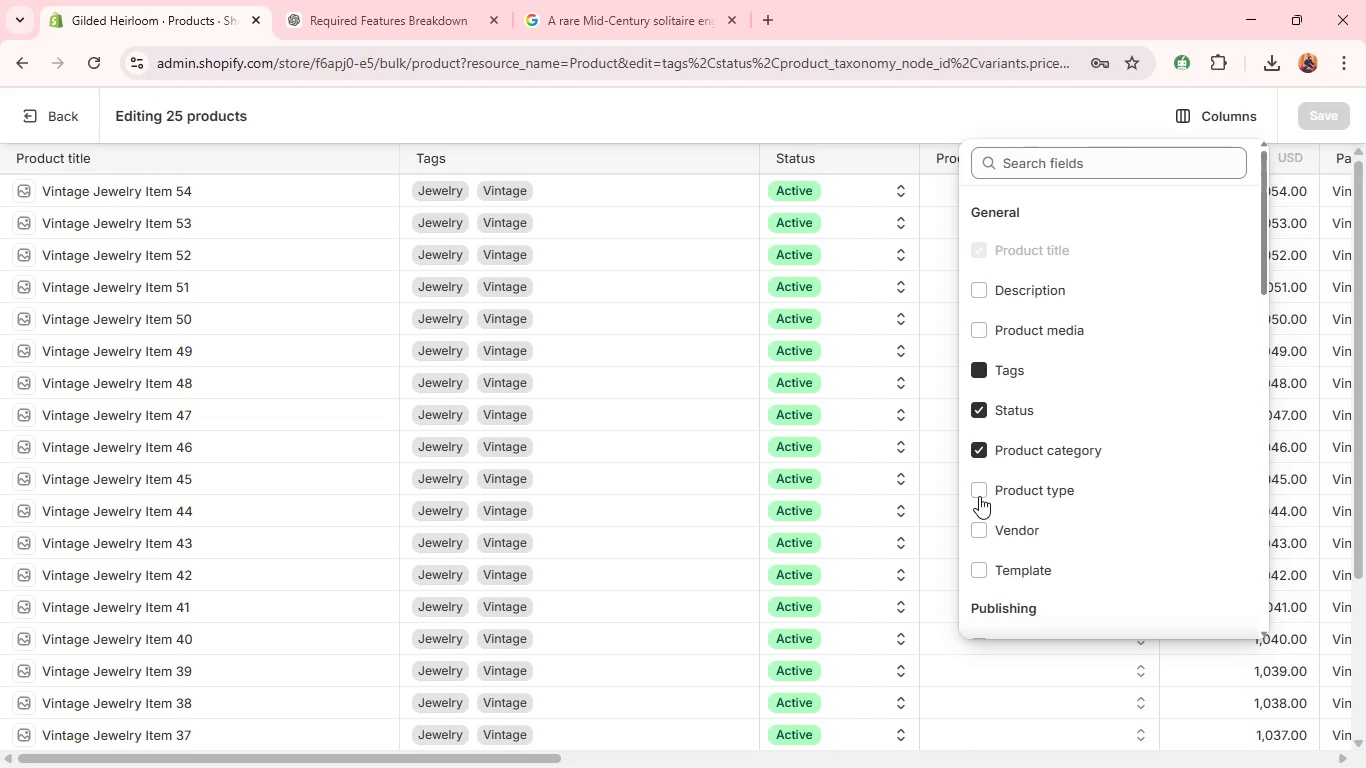 
left_click([979, 496])
 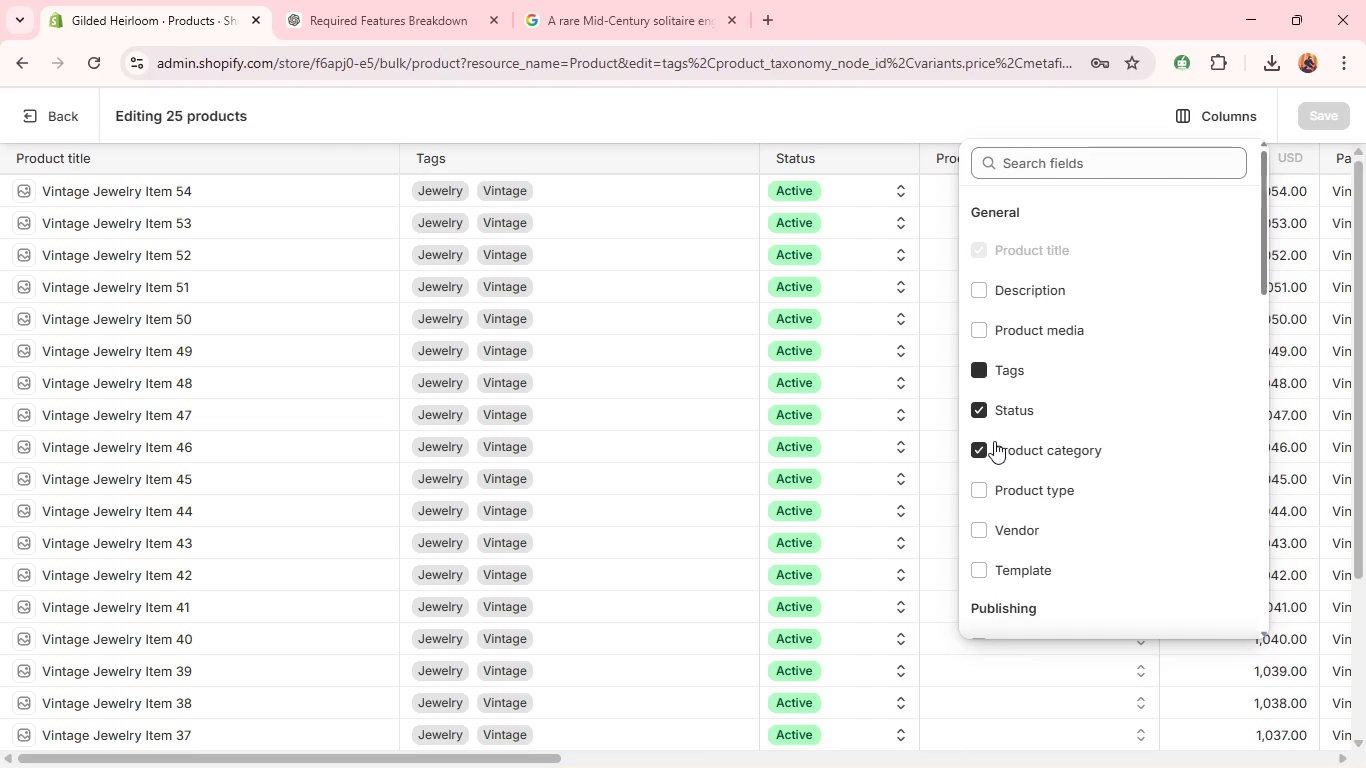 
wait(6.48)
 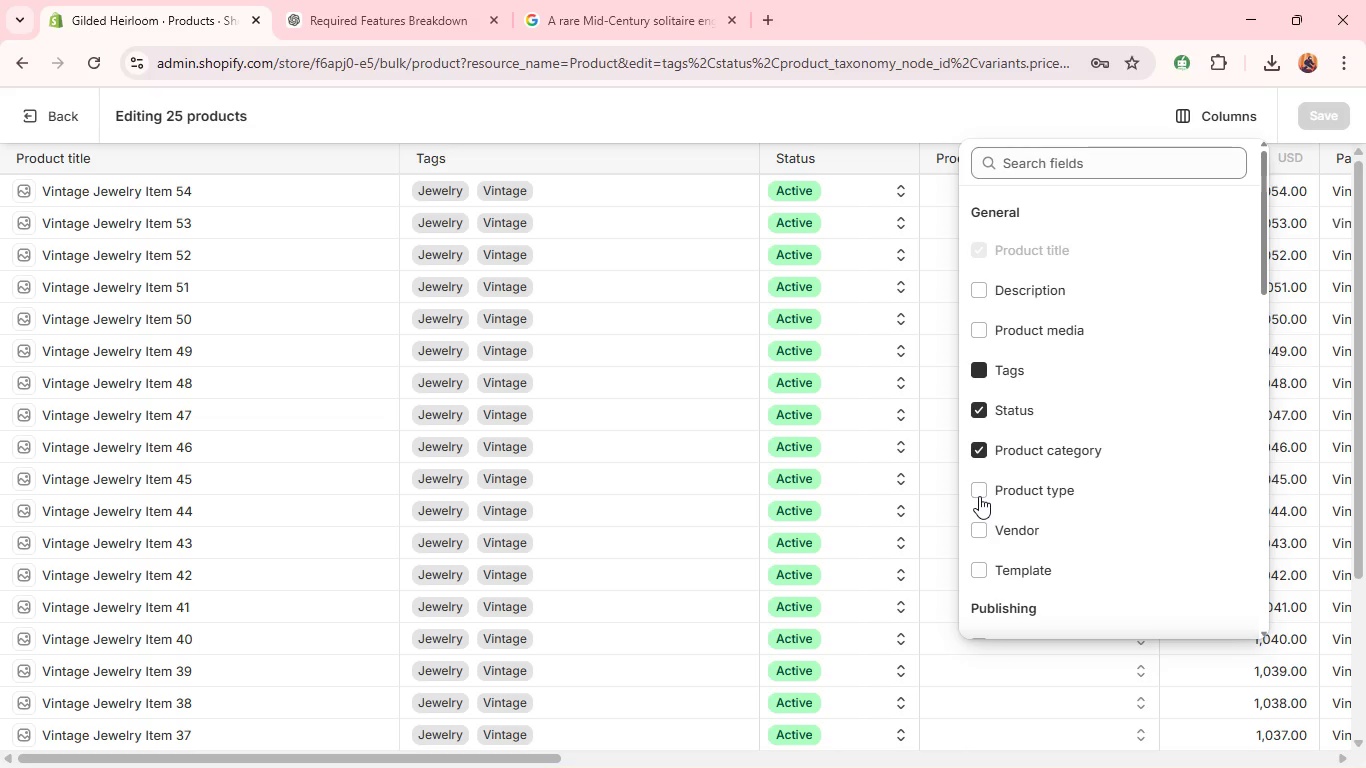 
left_click([981, 489])
 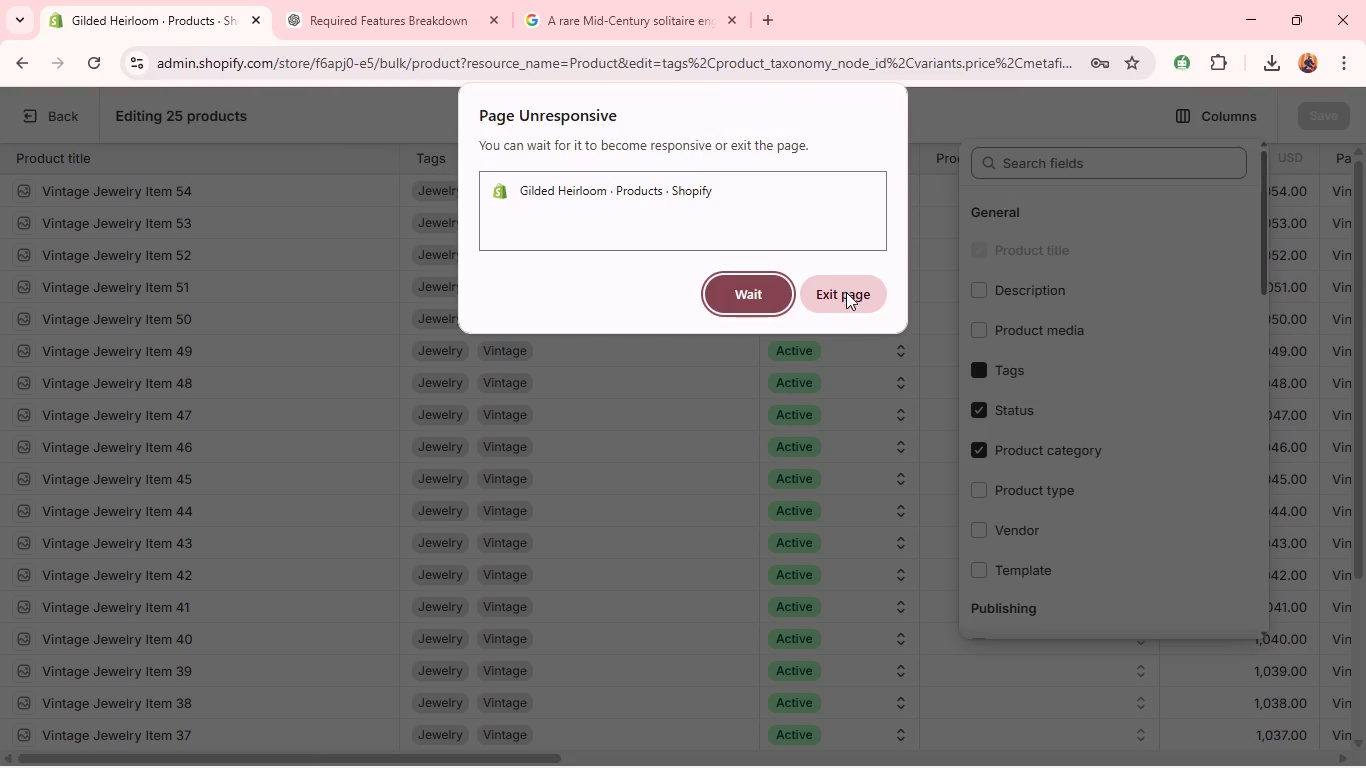 
left_click([760, 291])
 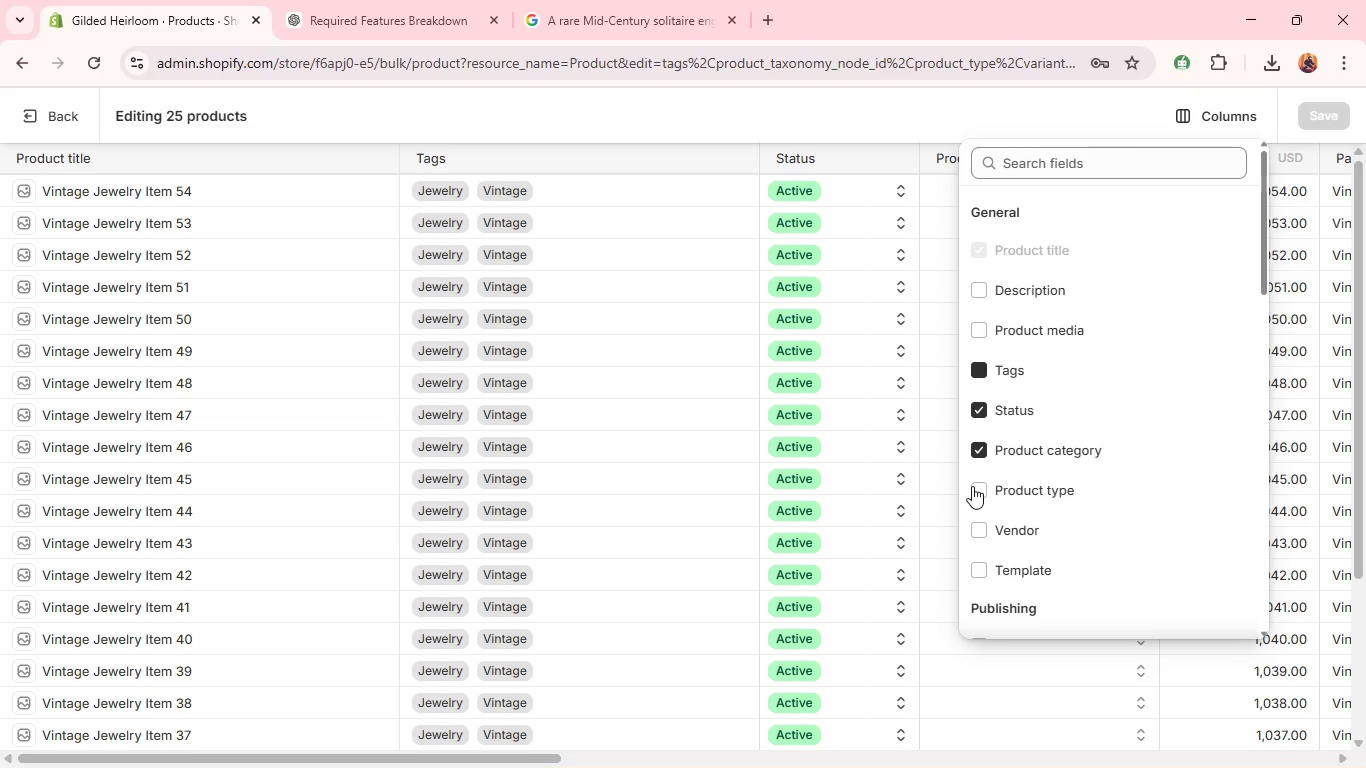 
left_click([980, 489])
 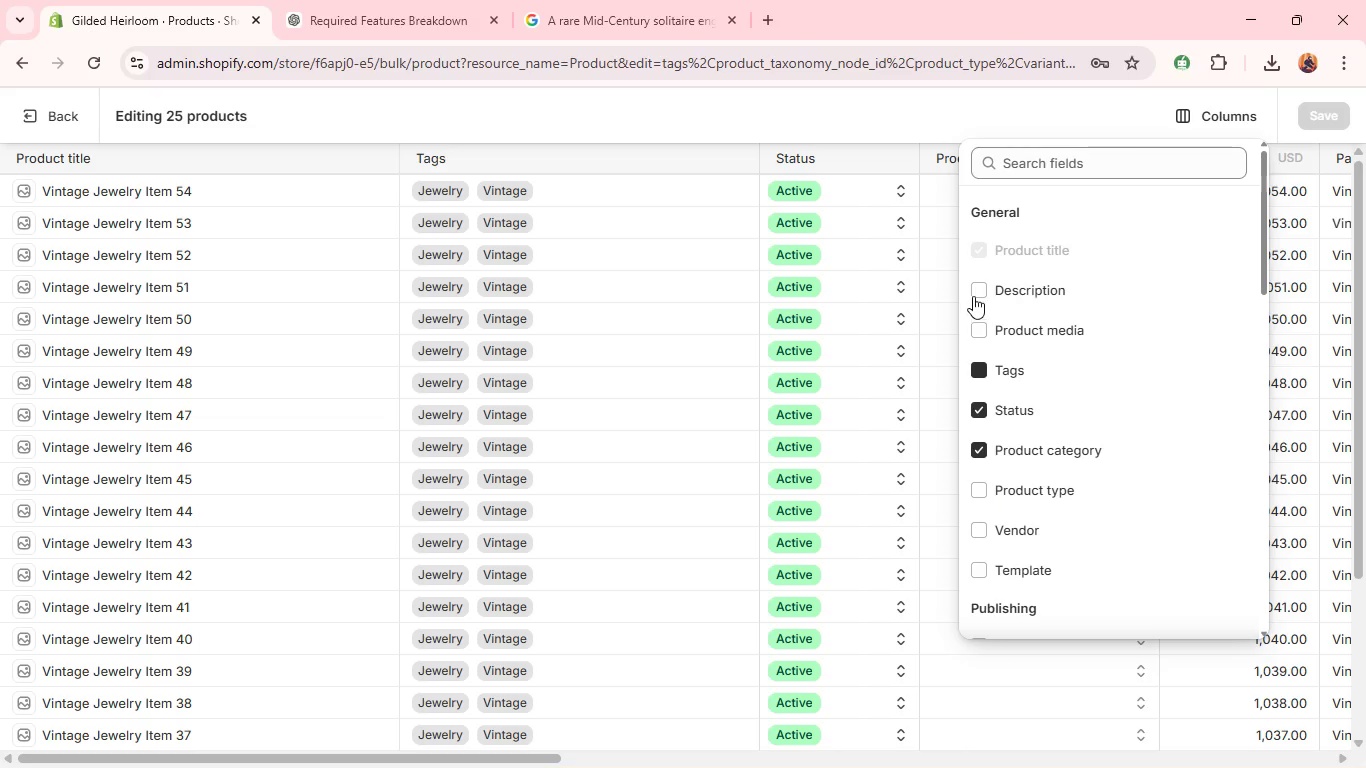 
left_click([978, 288])
 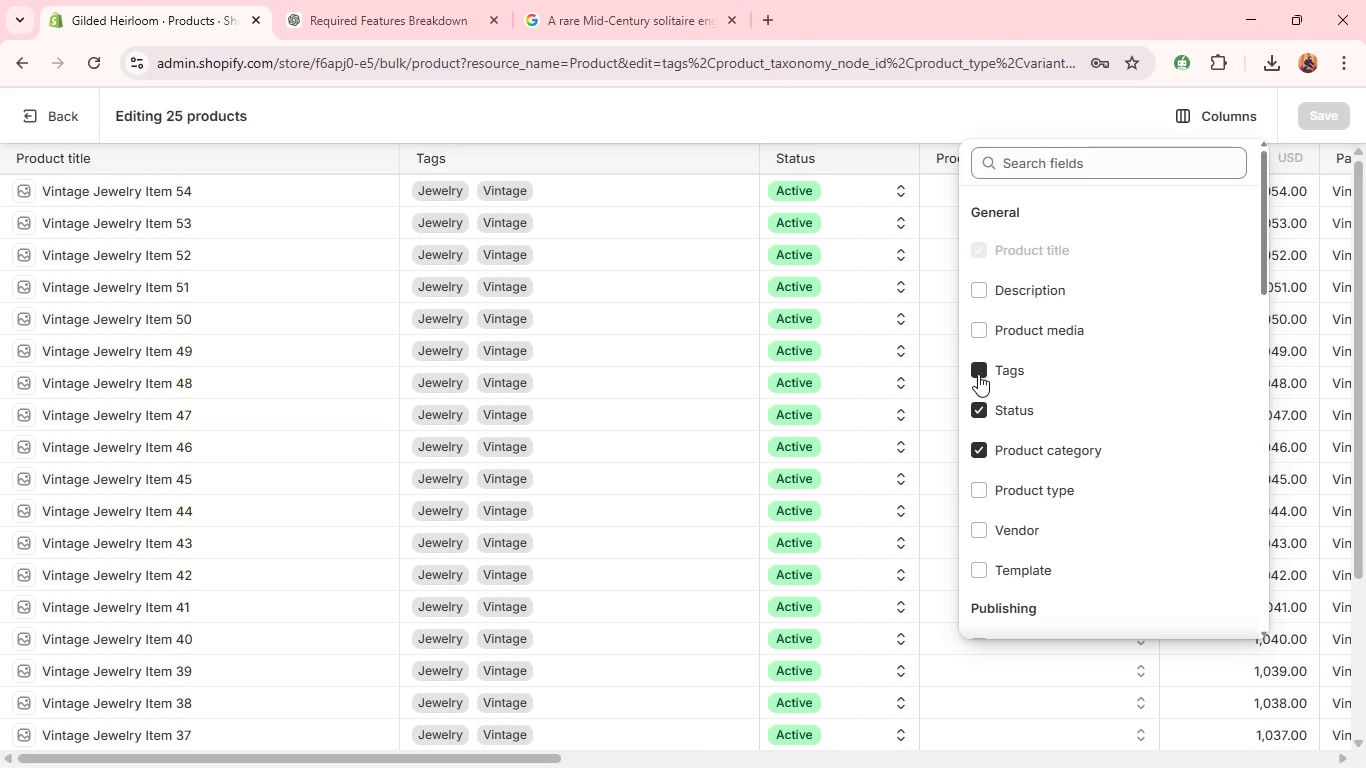 
wait(6.05)
 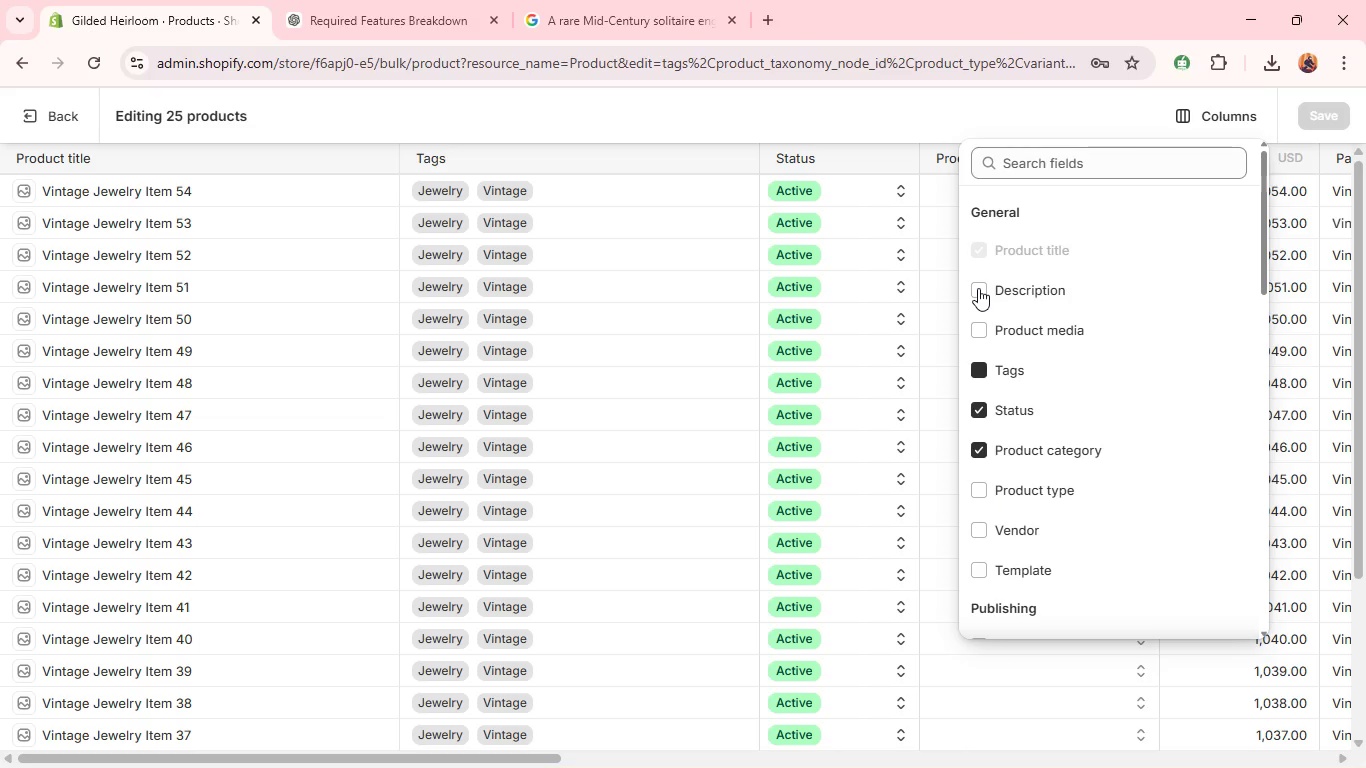 
left_click([975, 405])
 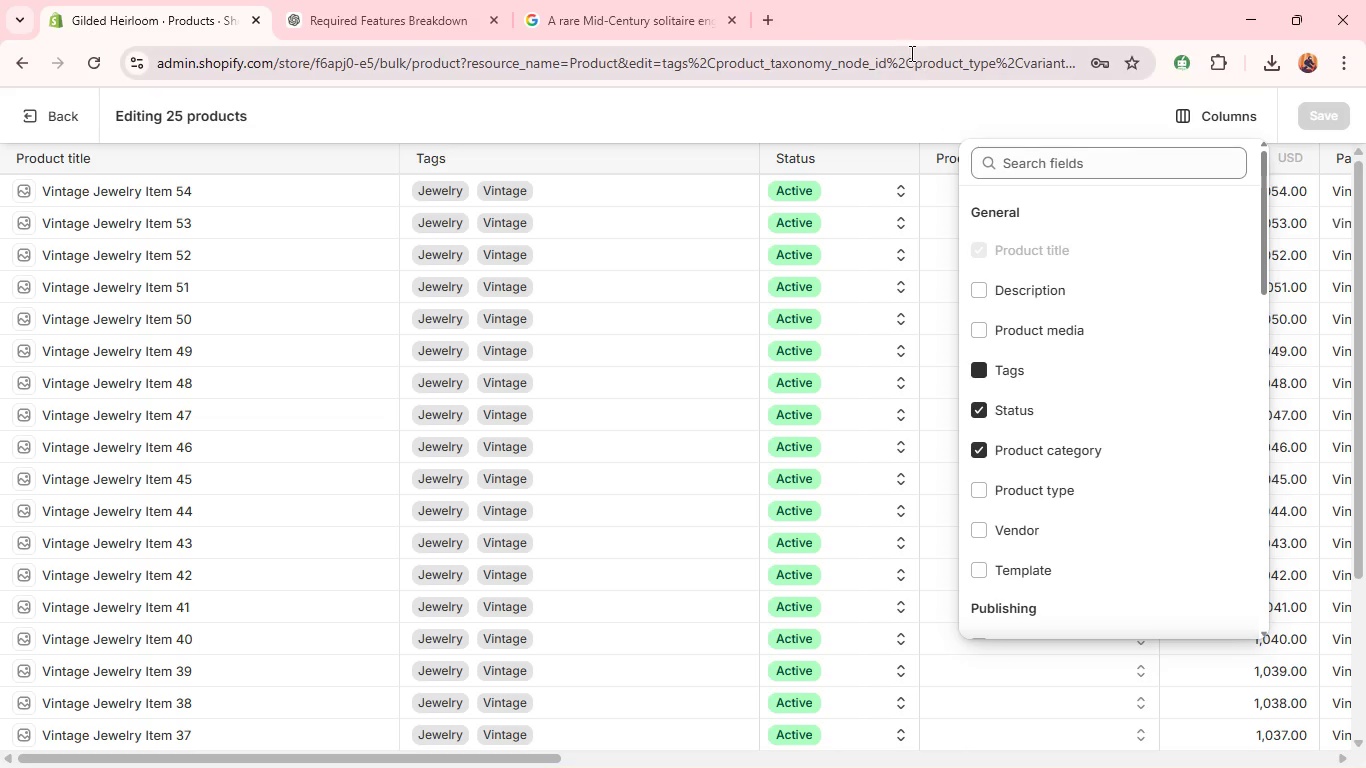 
left_click([900, 71])
 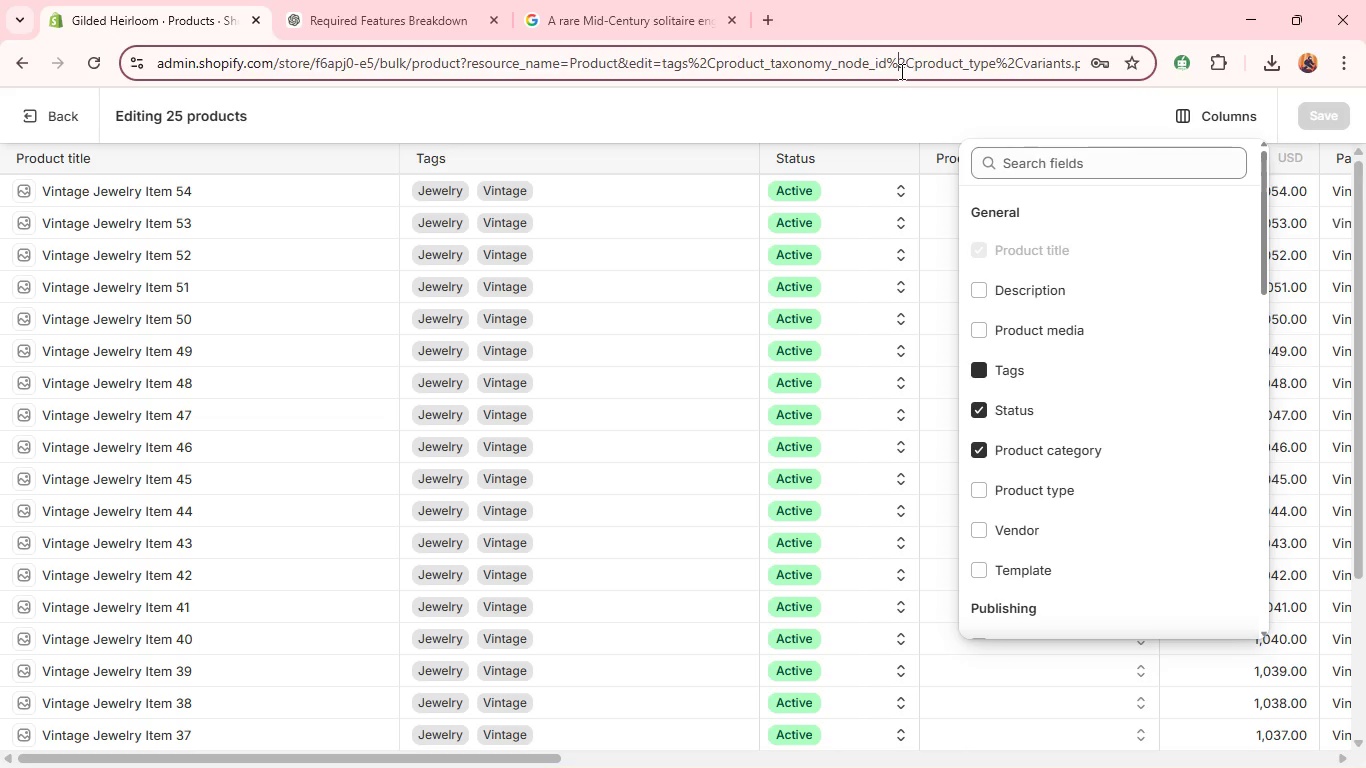 
key(Enter)
 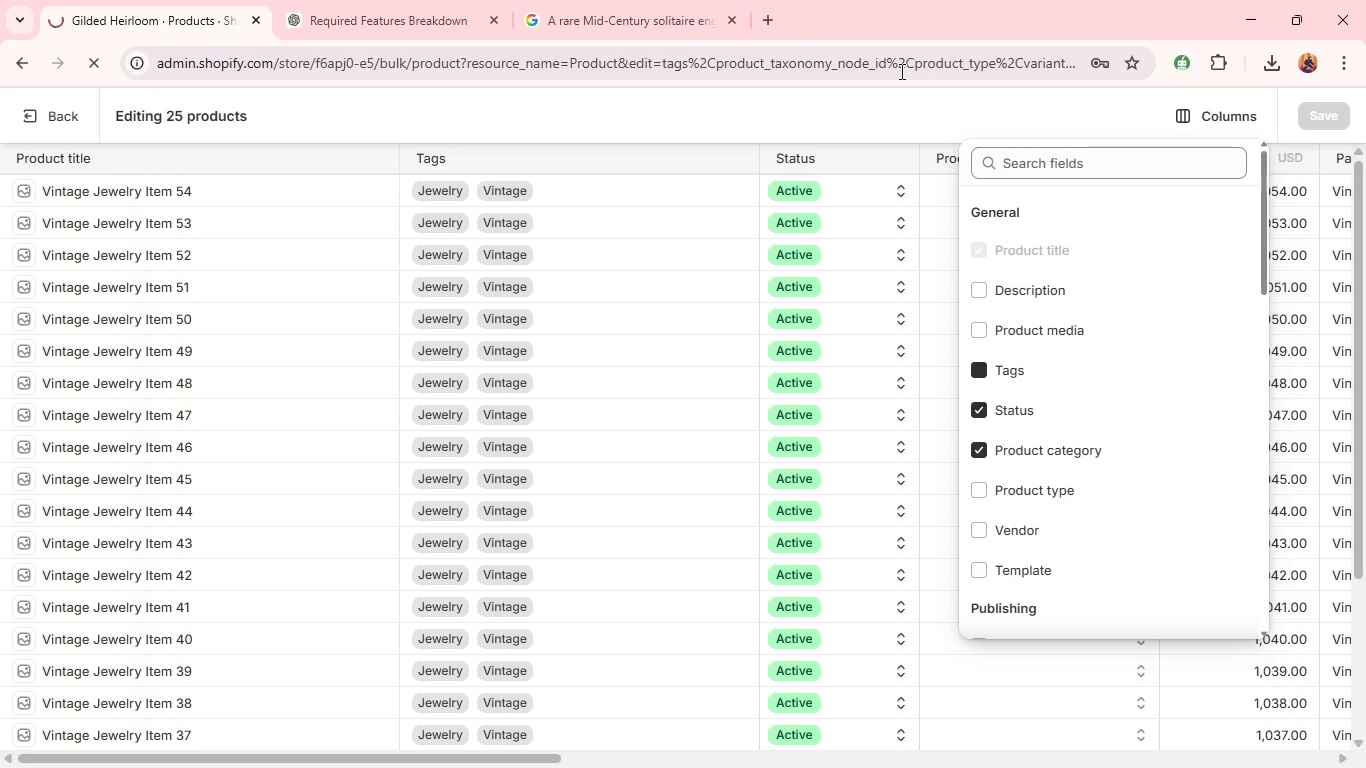 
mouse_move([742, 258])
 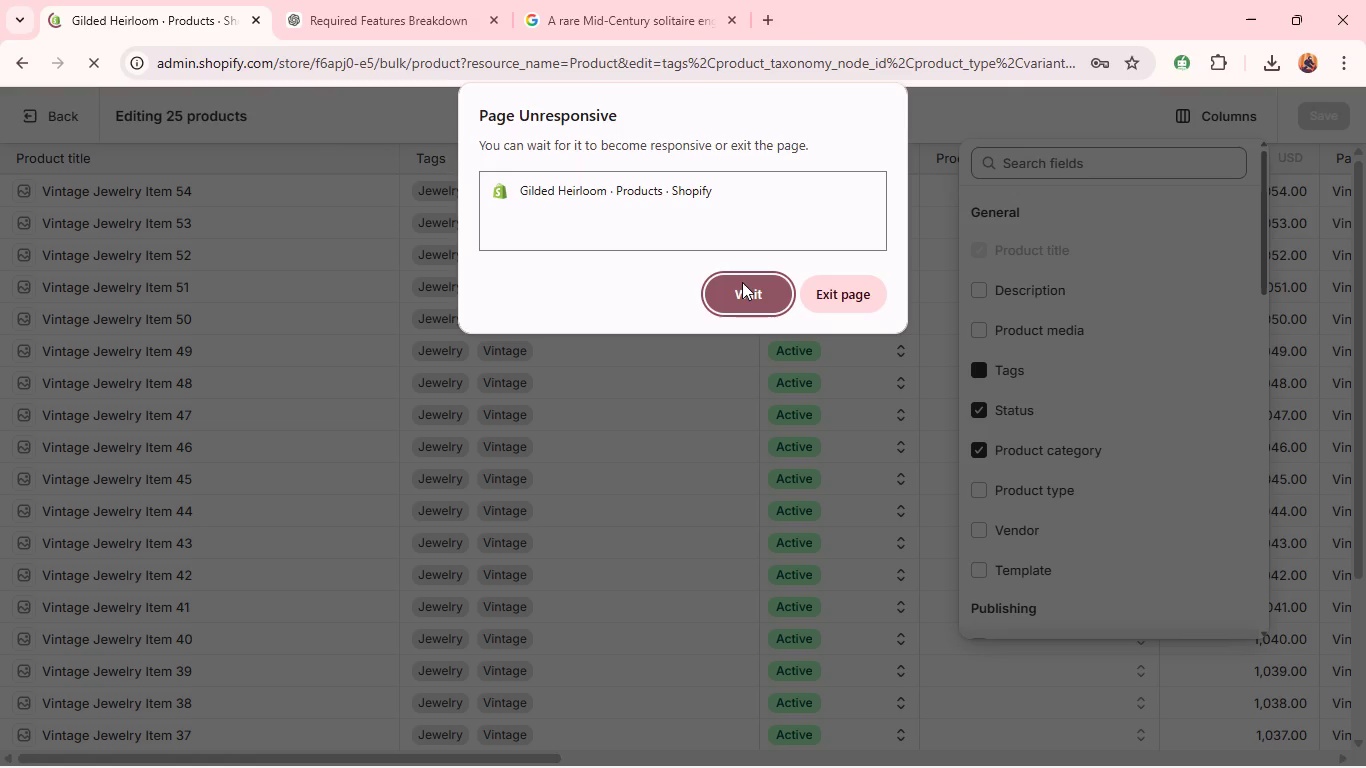 
left_click([742, 282])
 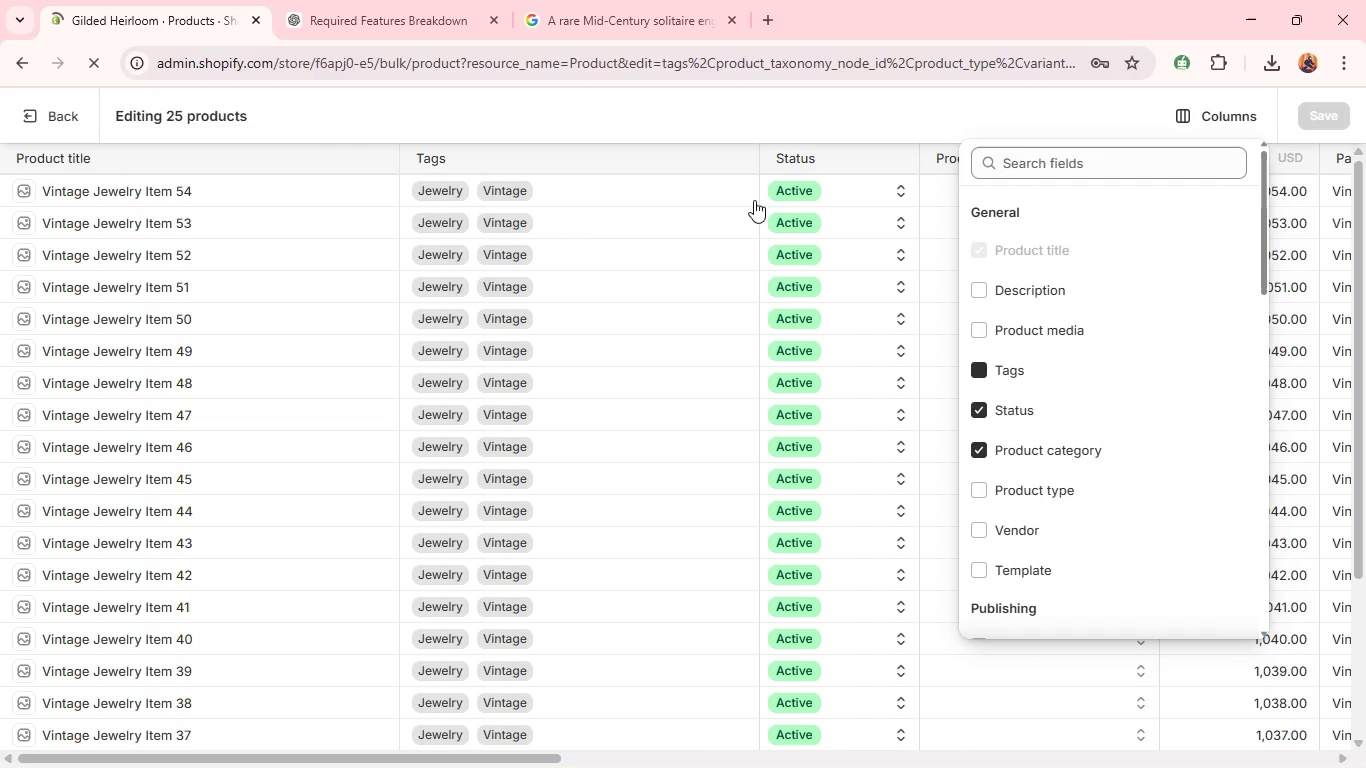 
left_click([819, 74])
 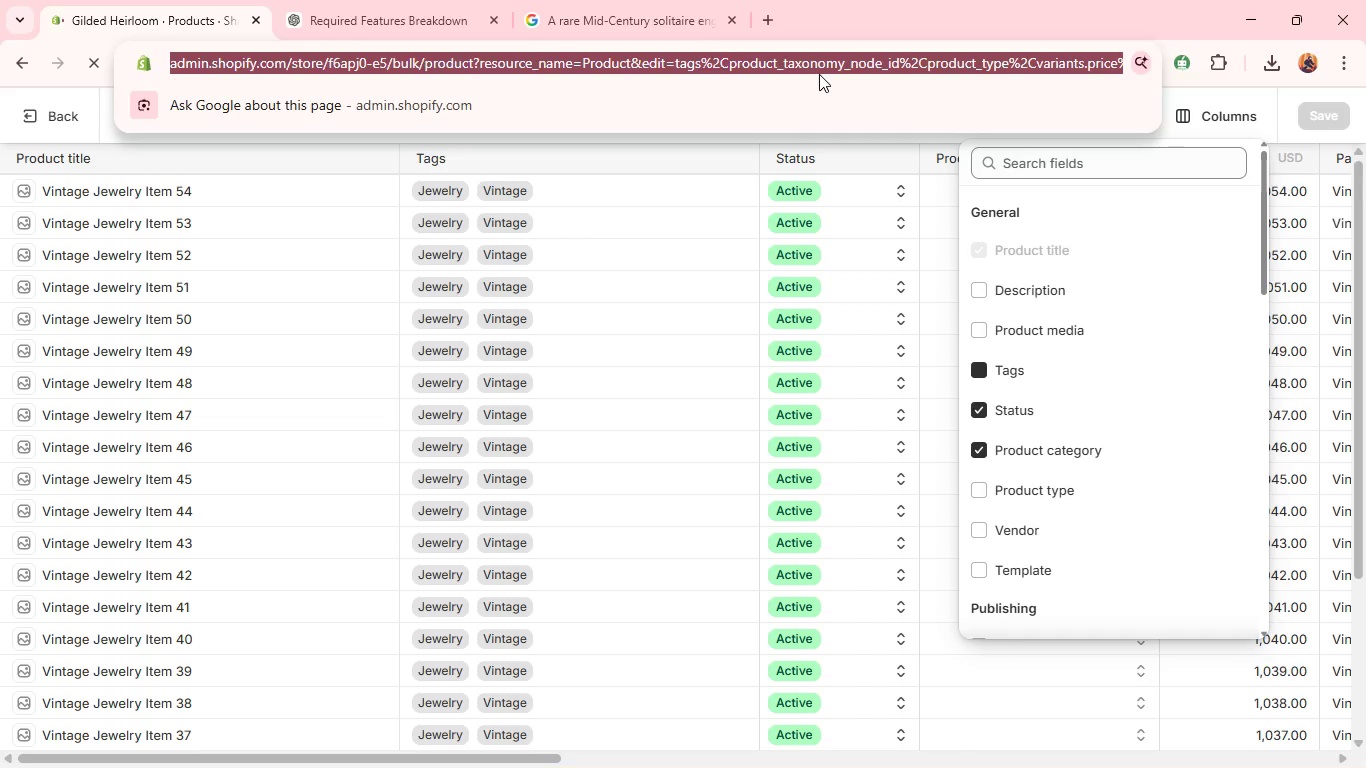 
wait(9.42)
 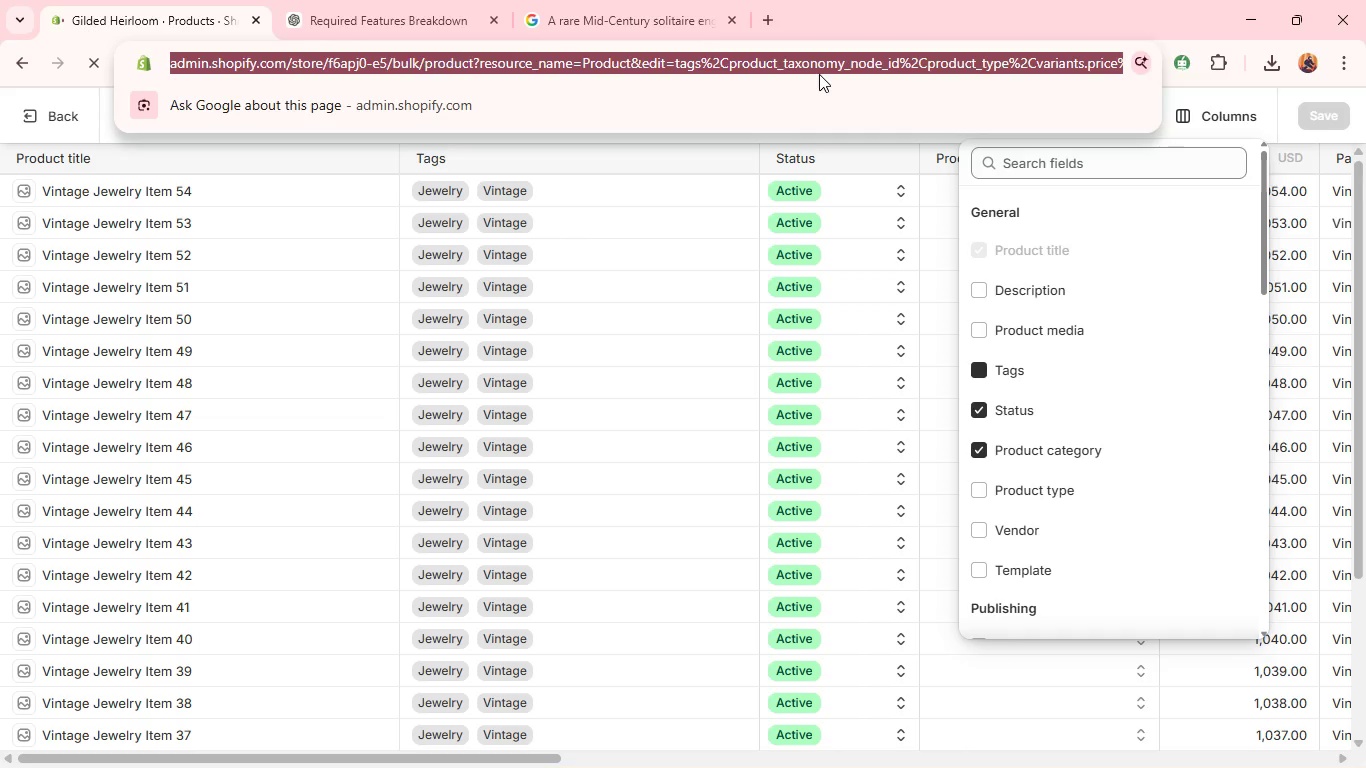 
left_click([732, 153])
 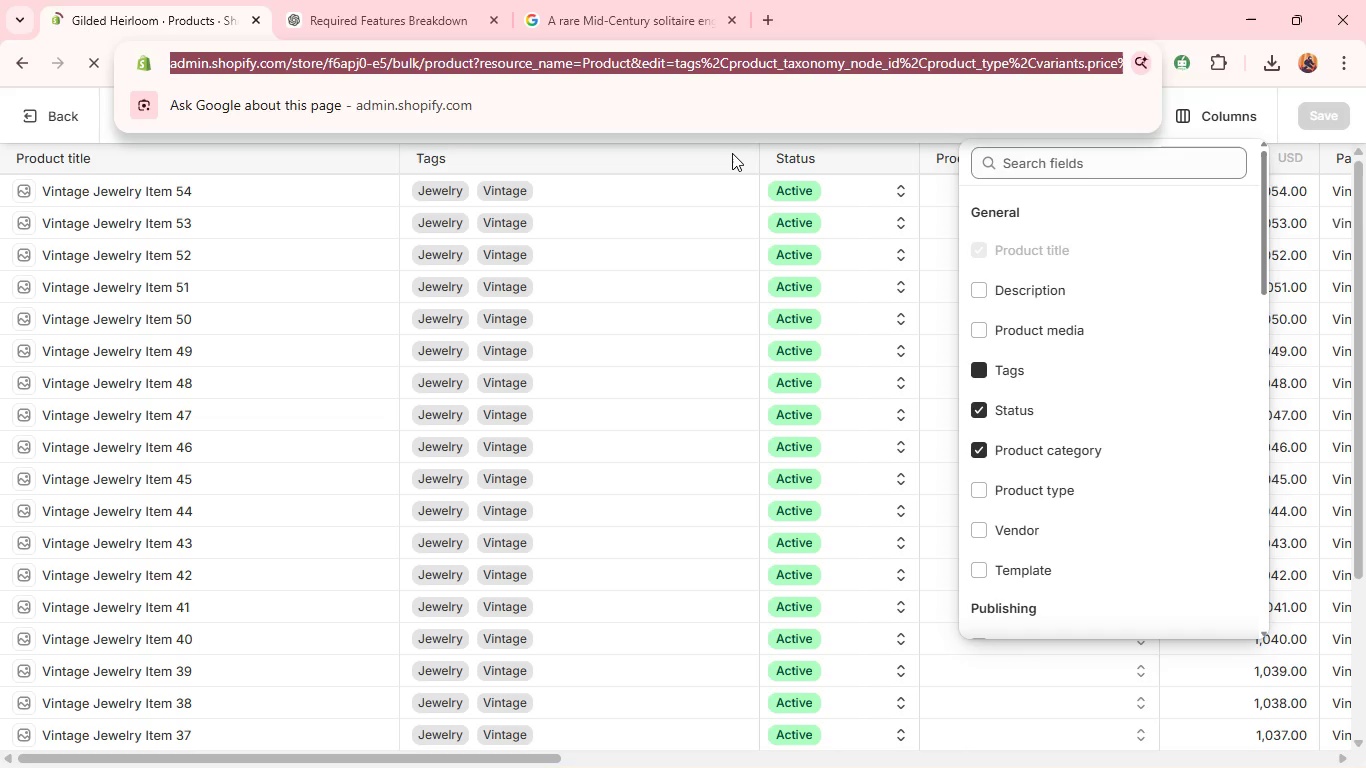 
wait(5.23)
 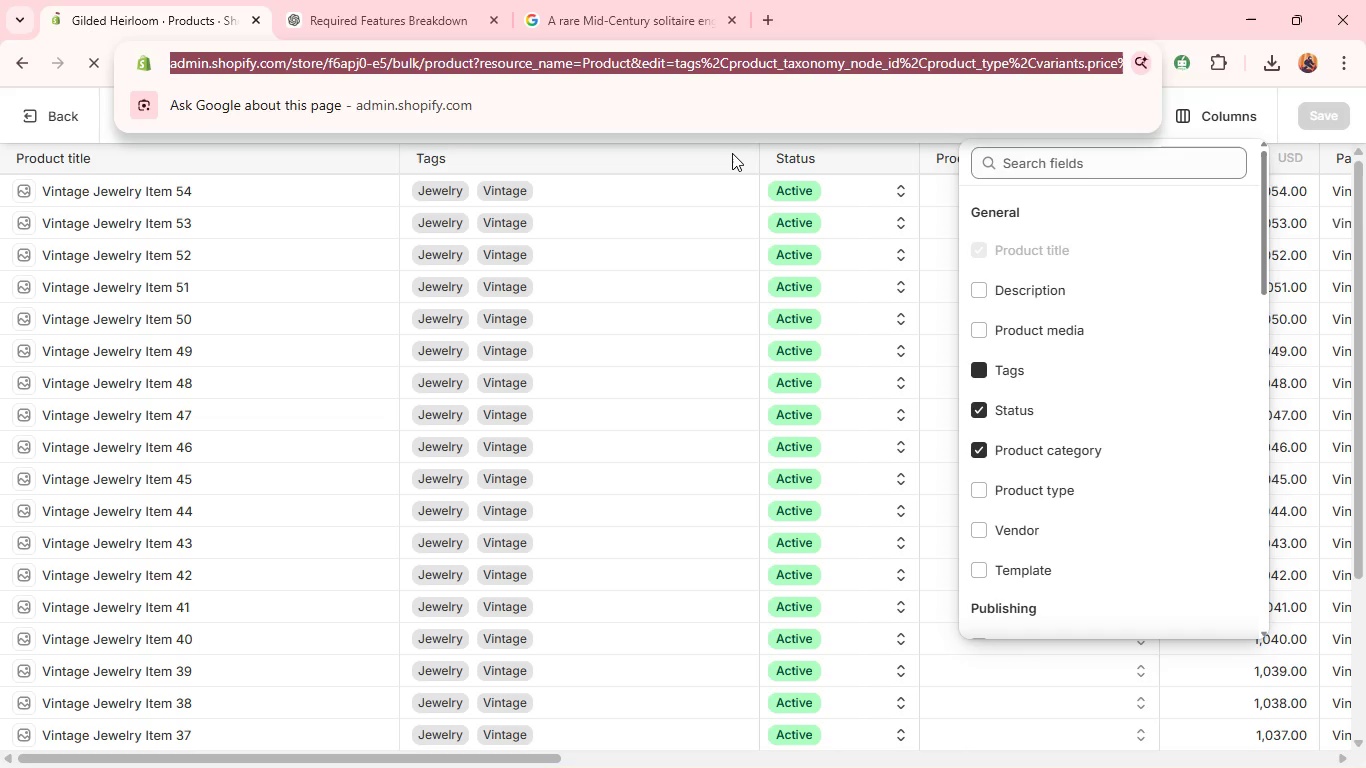 
hold_key(key=ControlLeft, duration=0.89)
 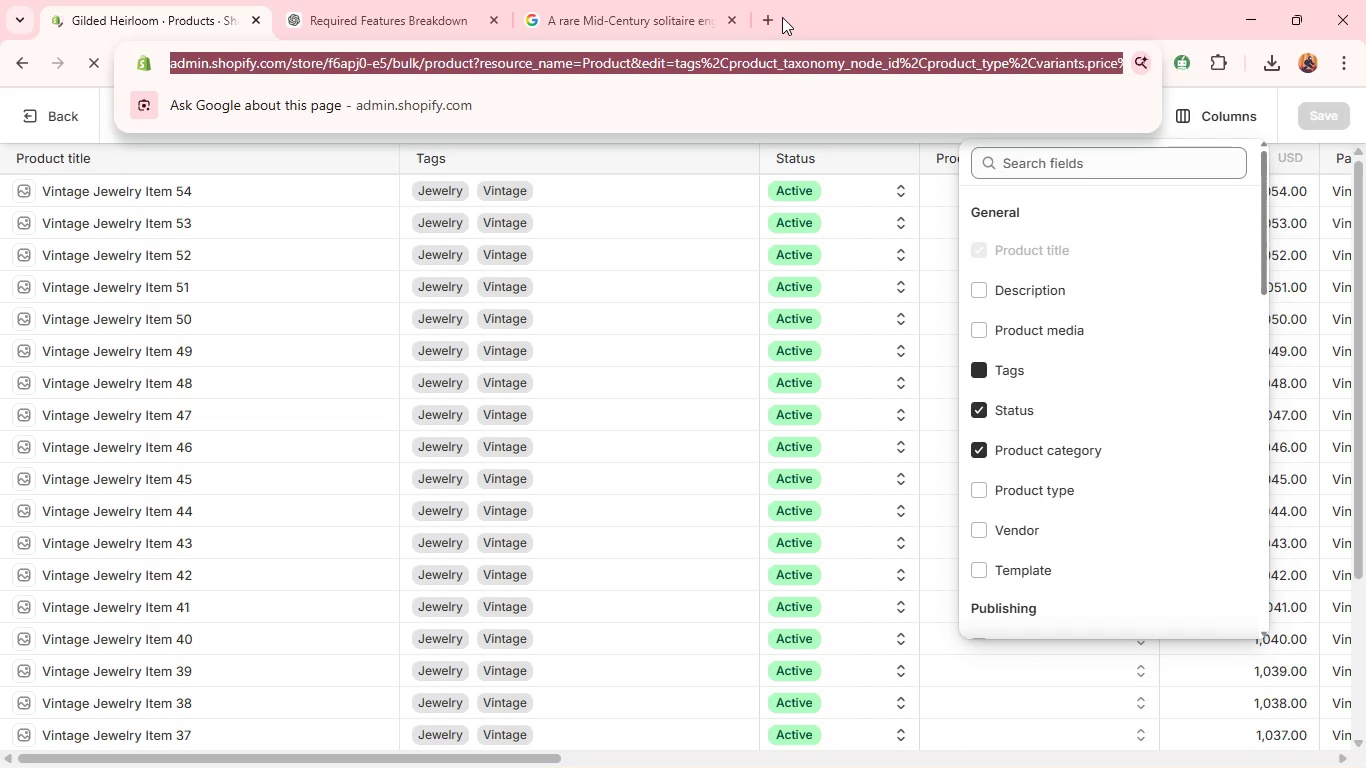 
hold_key(key=C, duration=0.41)
 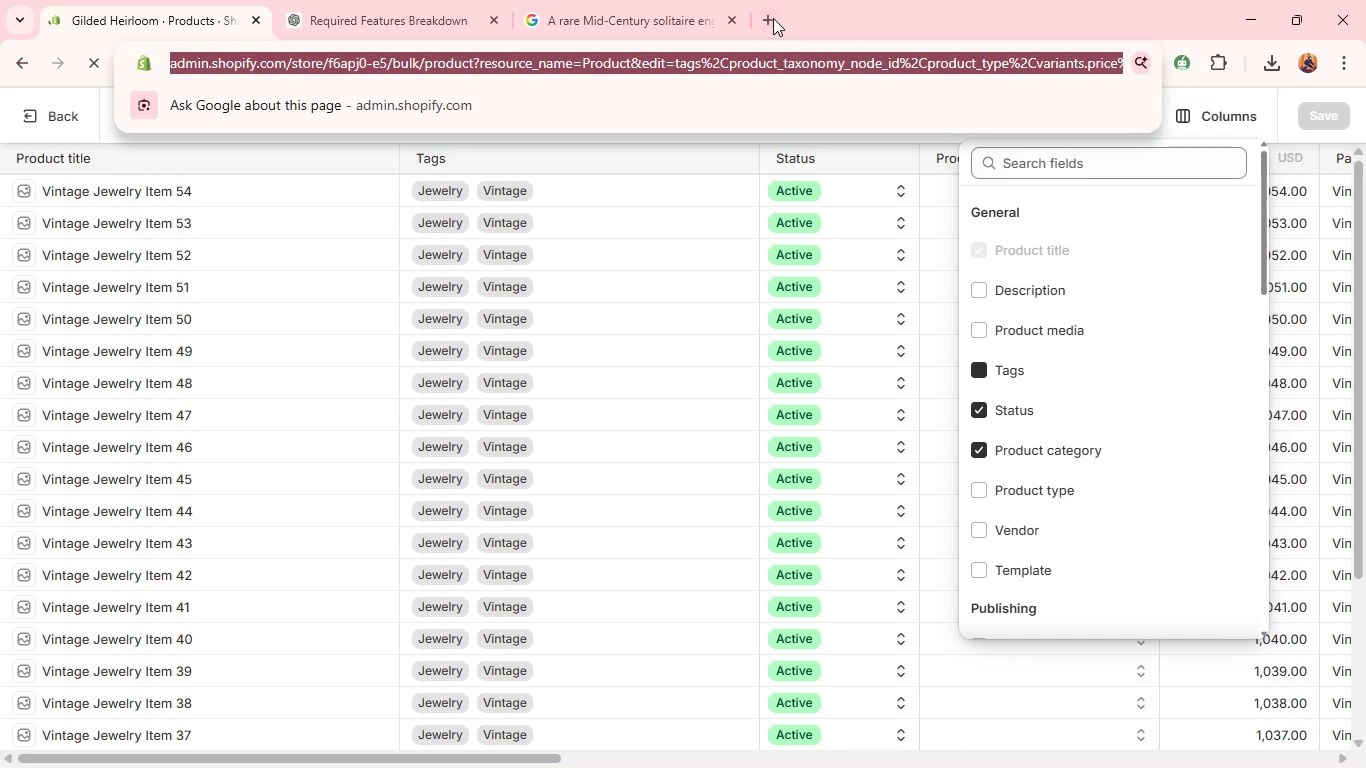 
left_click([773, 18])
 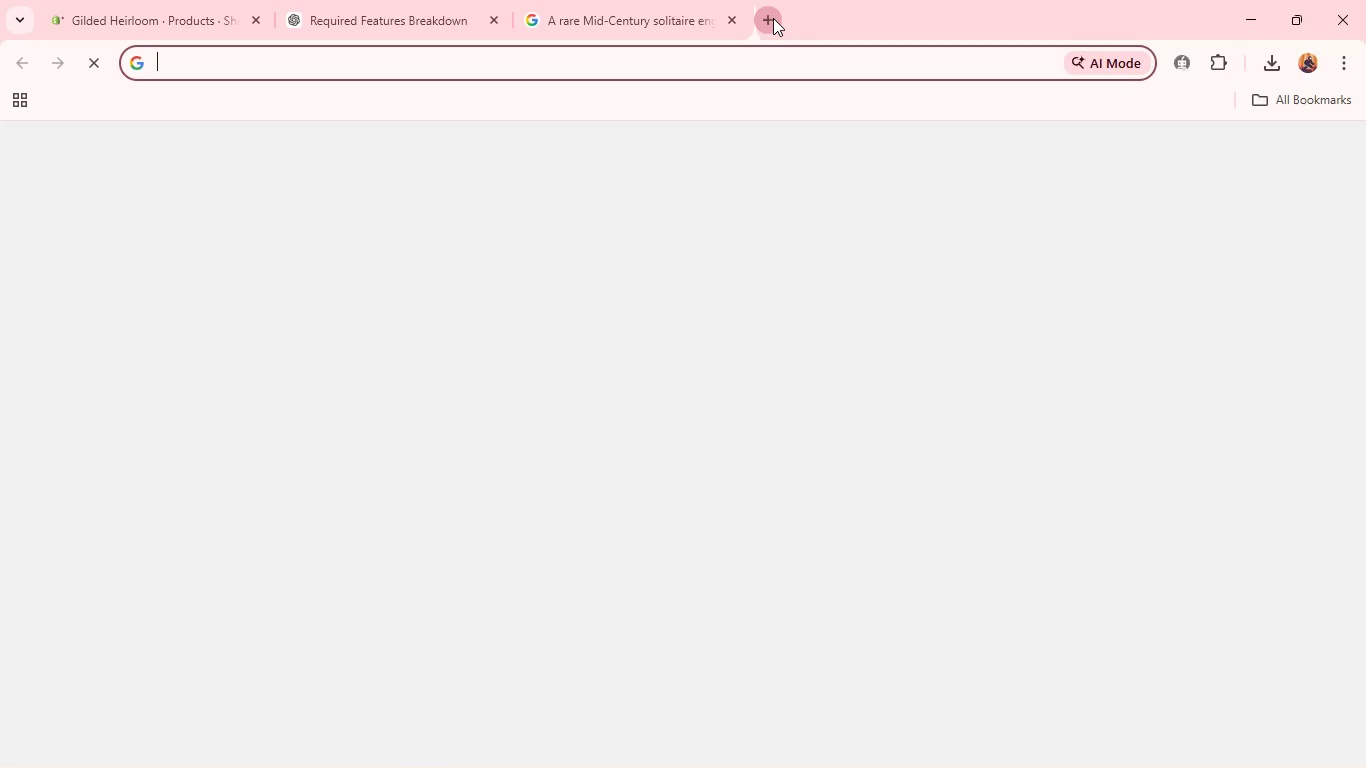 
key(Control+V)
 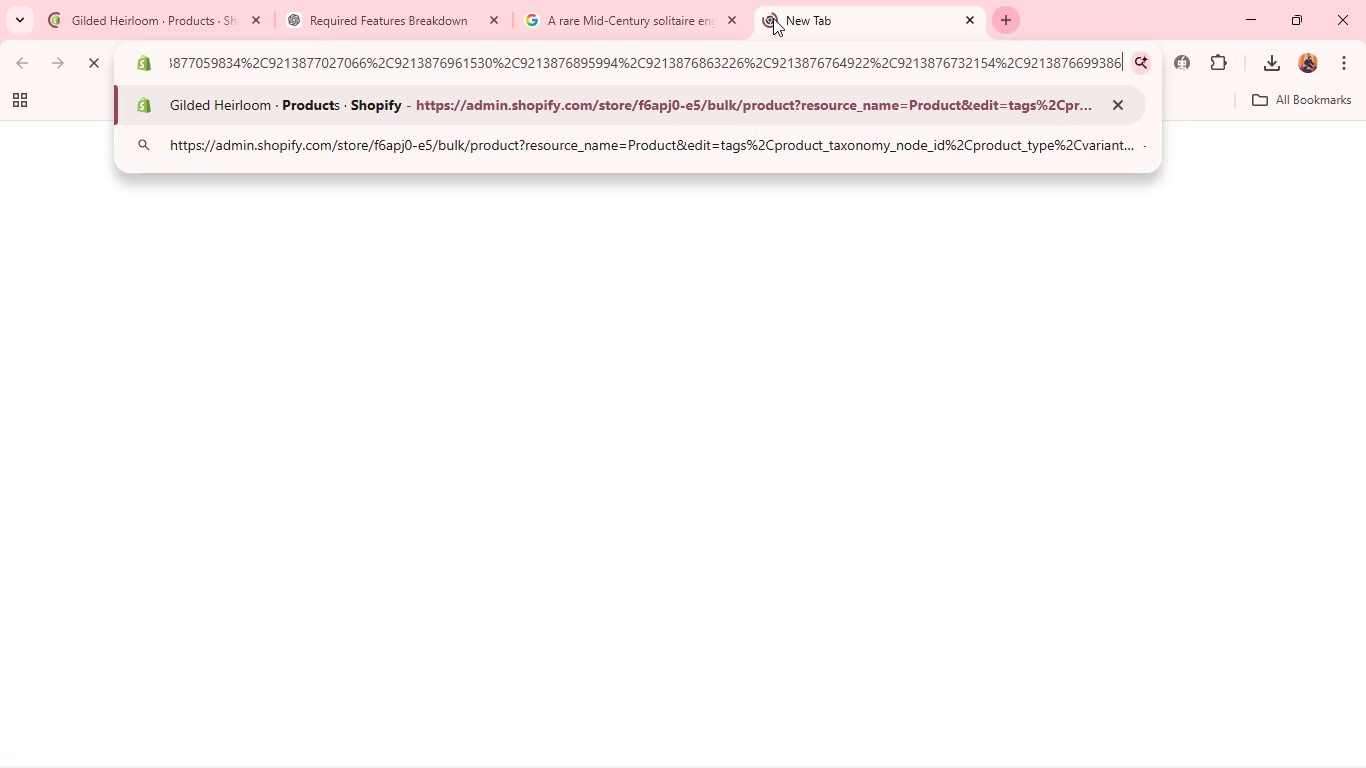 
key(Enter)
 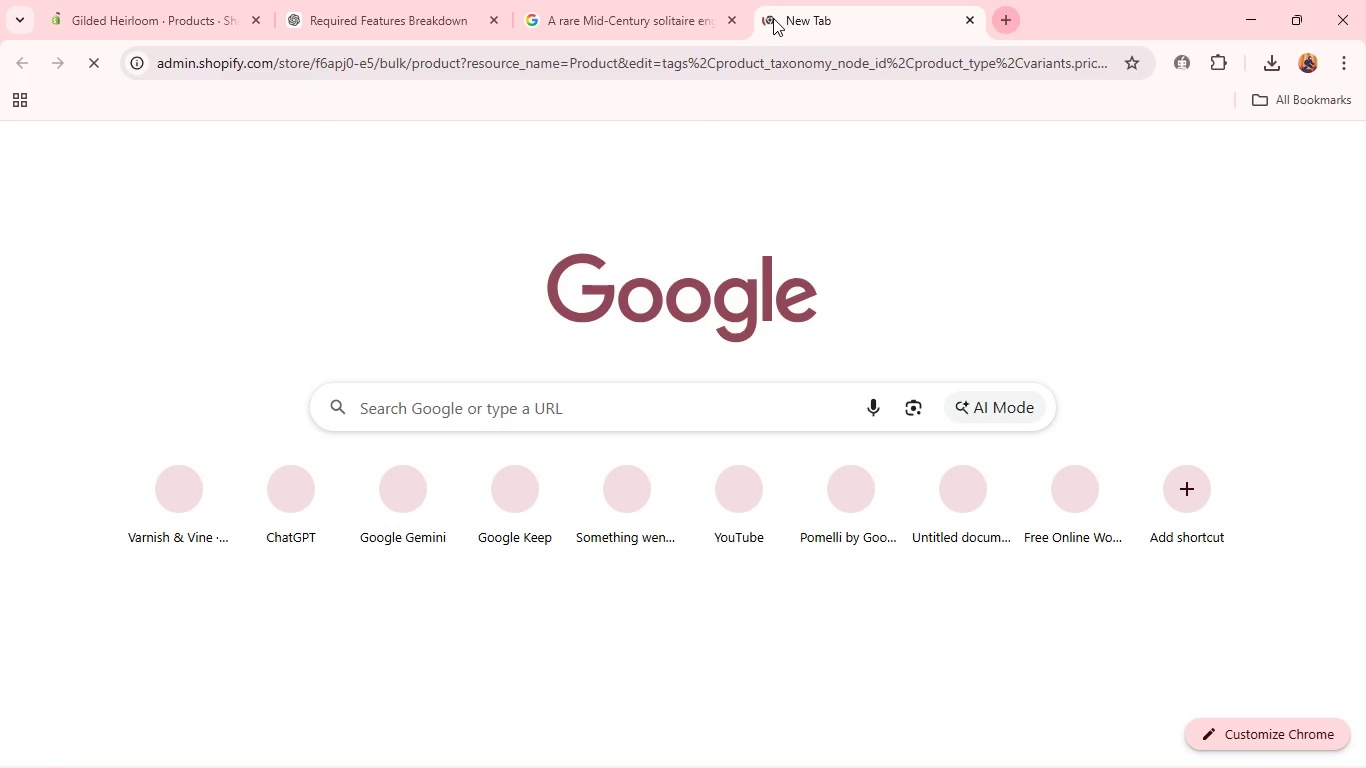 
wait(5.31)
 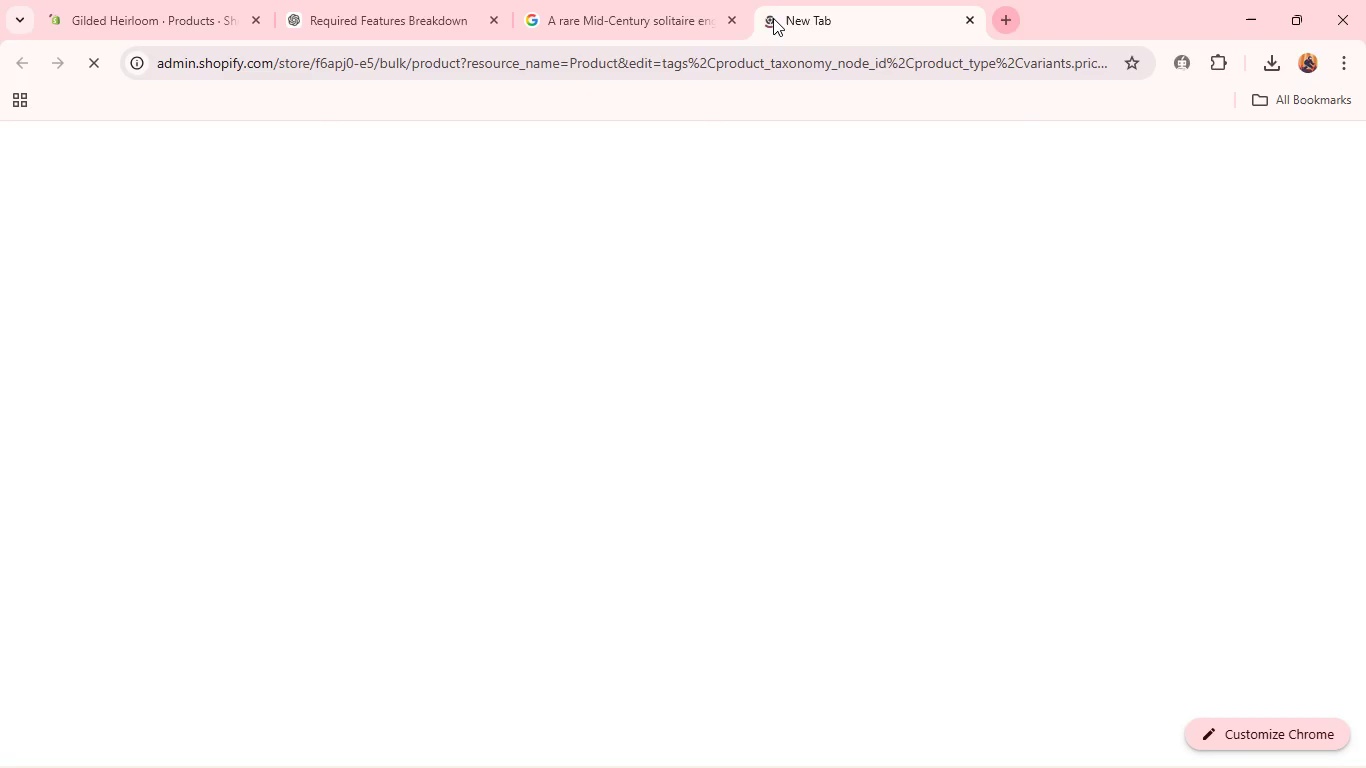 
mouse_move([819, 35])
 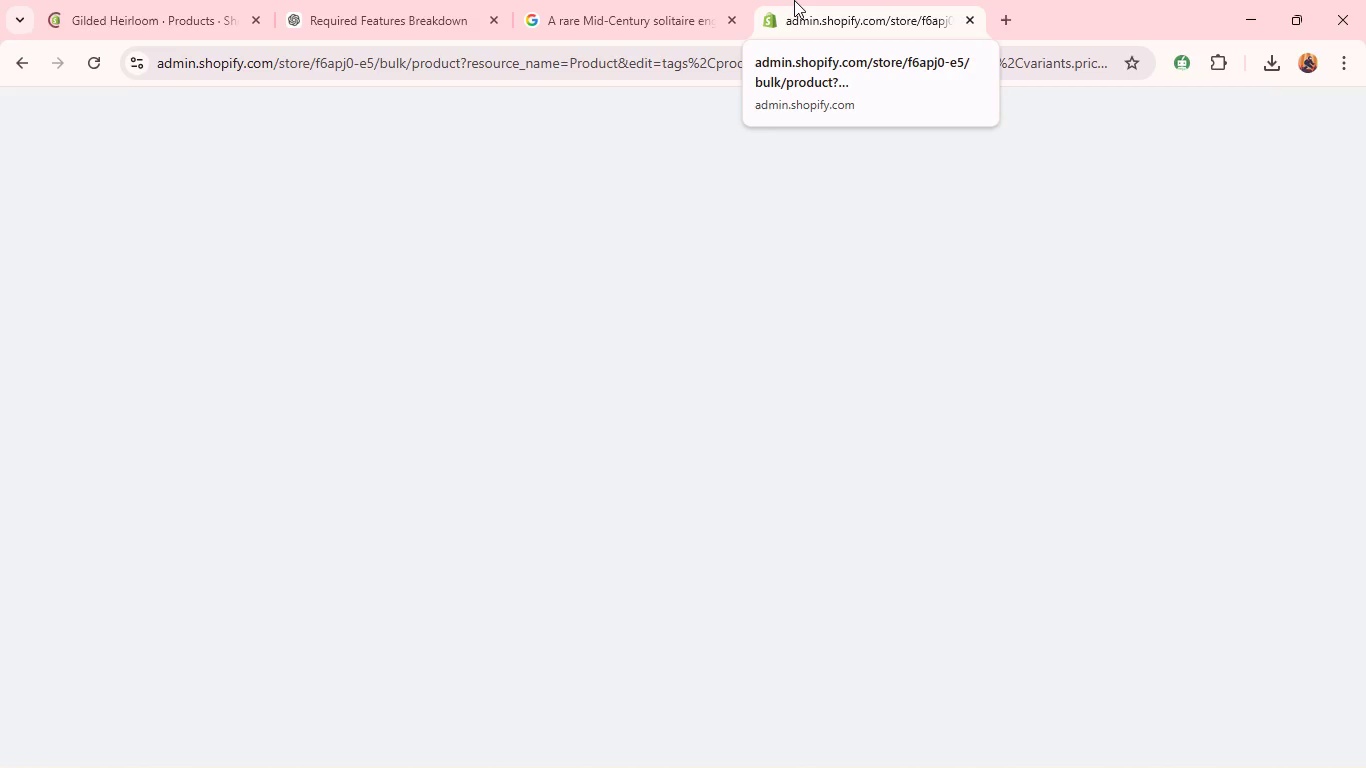 
wait(7.93)
 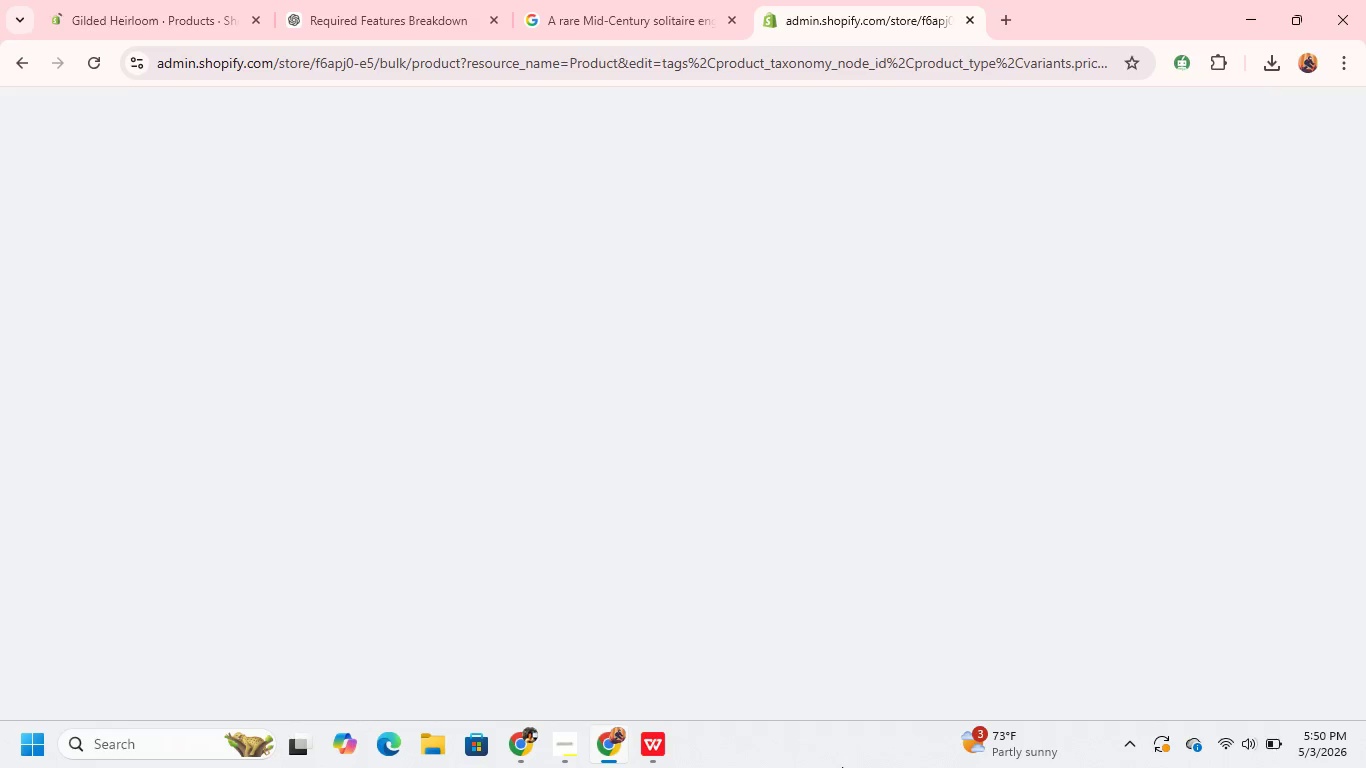 
left_click([171, 2])
 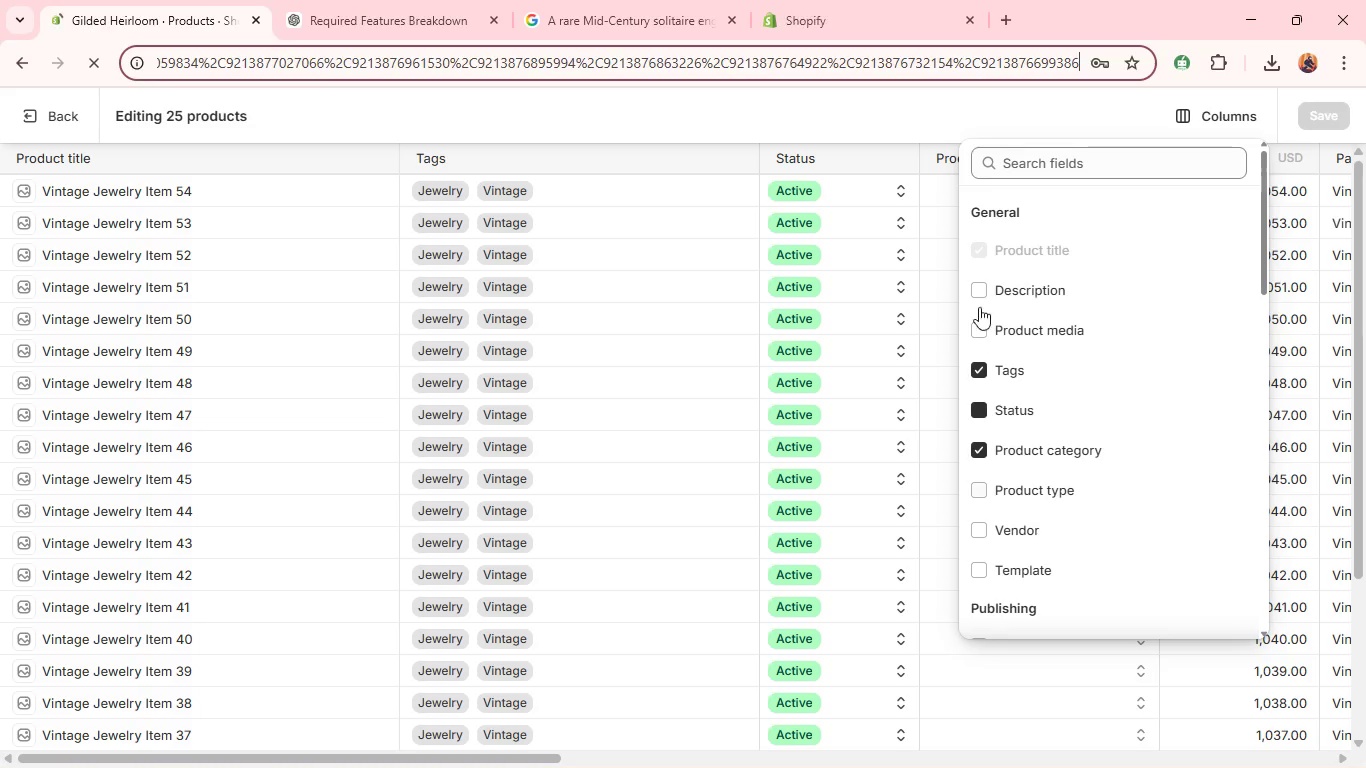 
left_click([977, 289])
 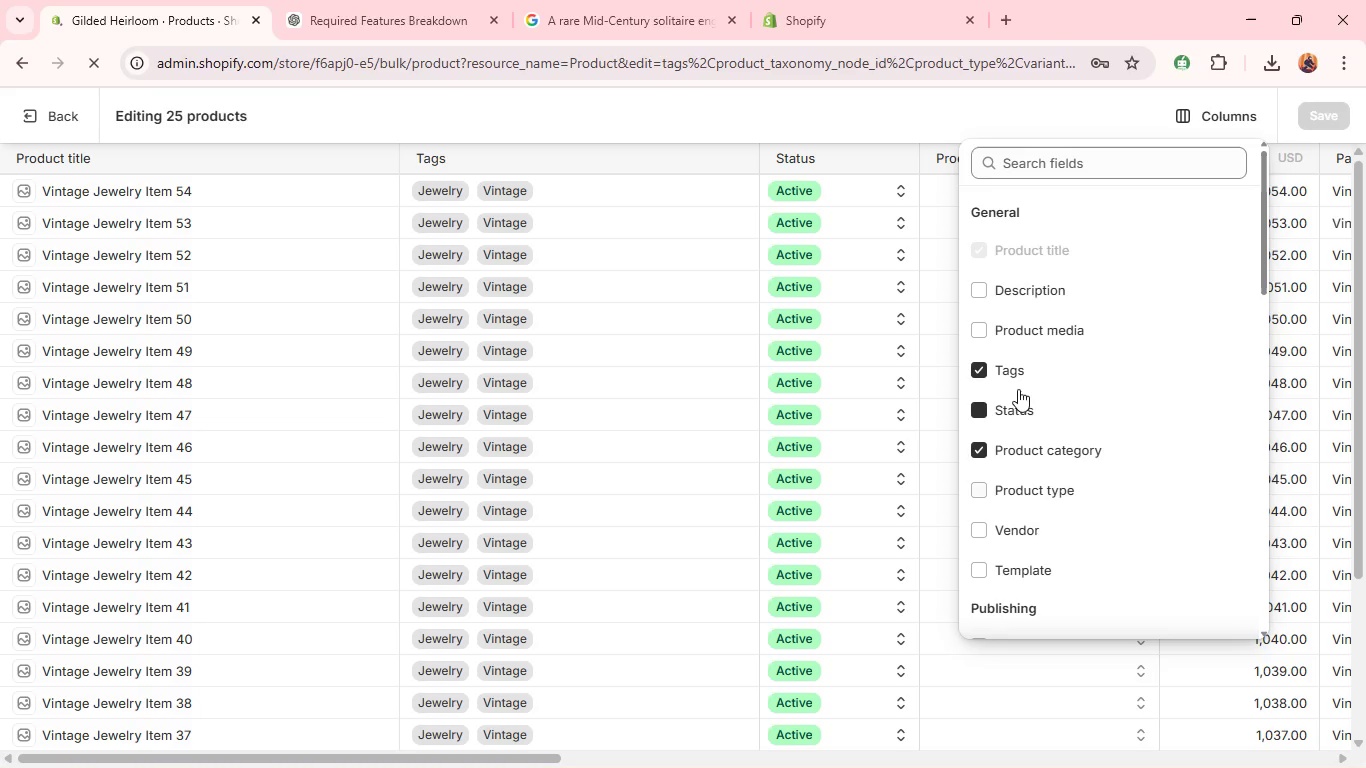 
wait(5.98)
 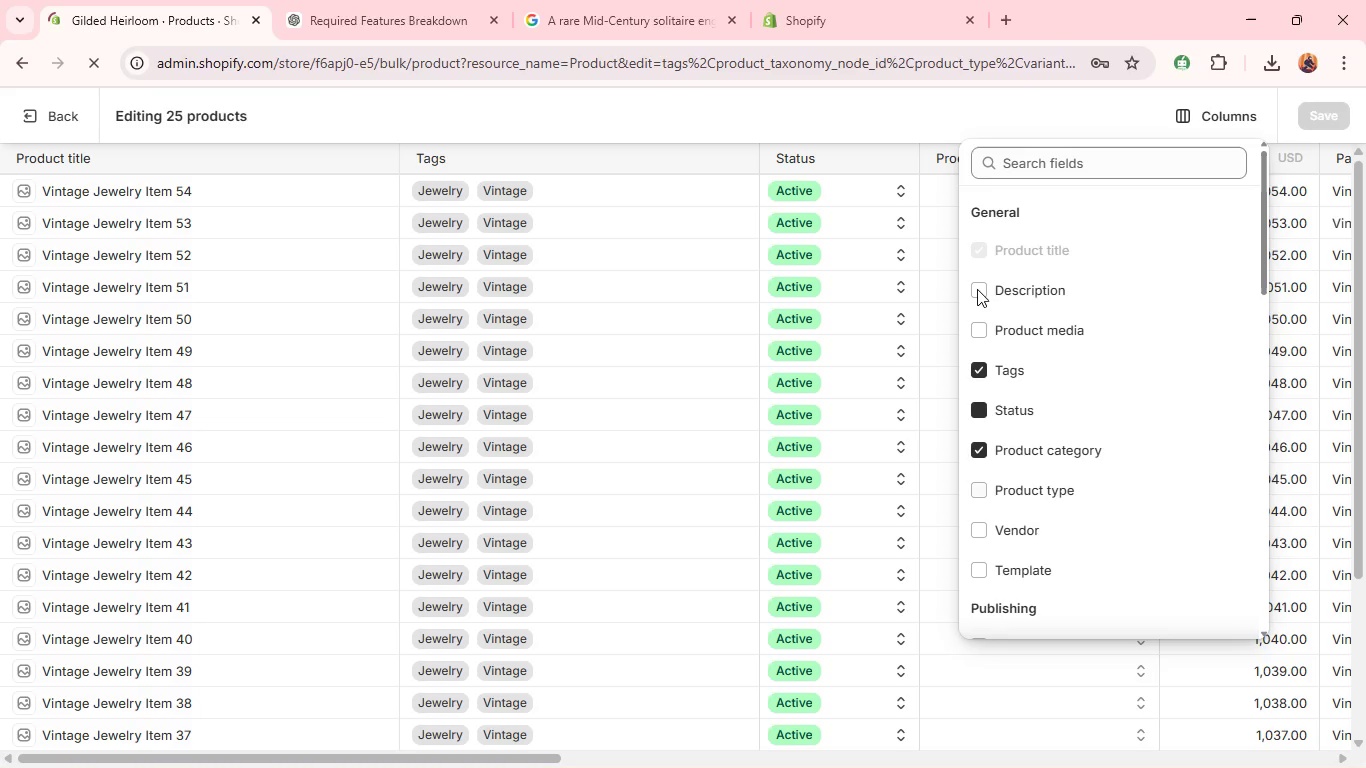 
left_click([870, 0])
 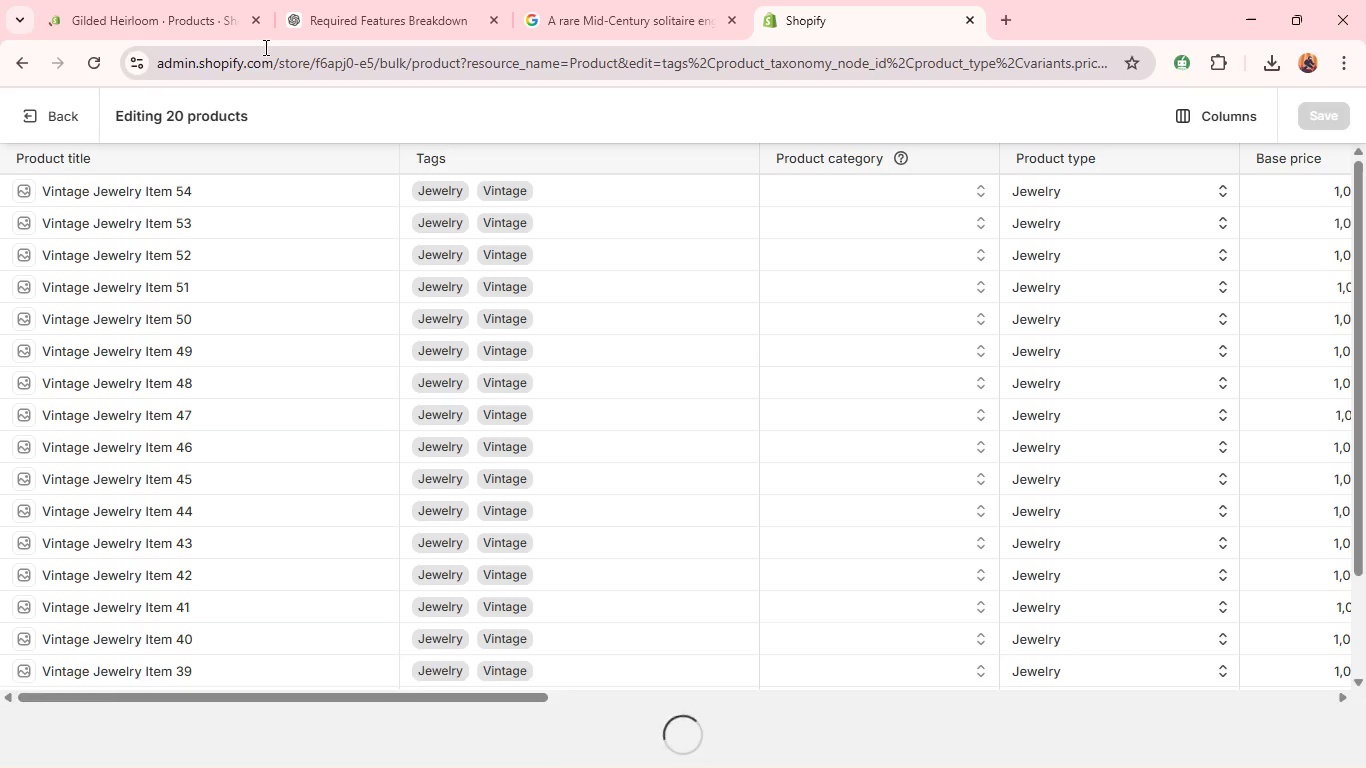 
wait(5.28)
 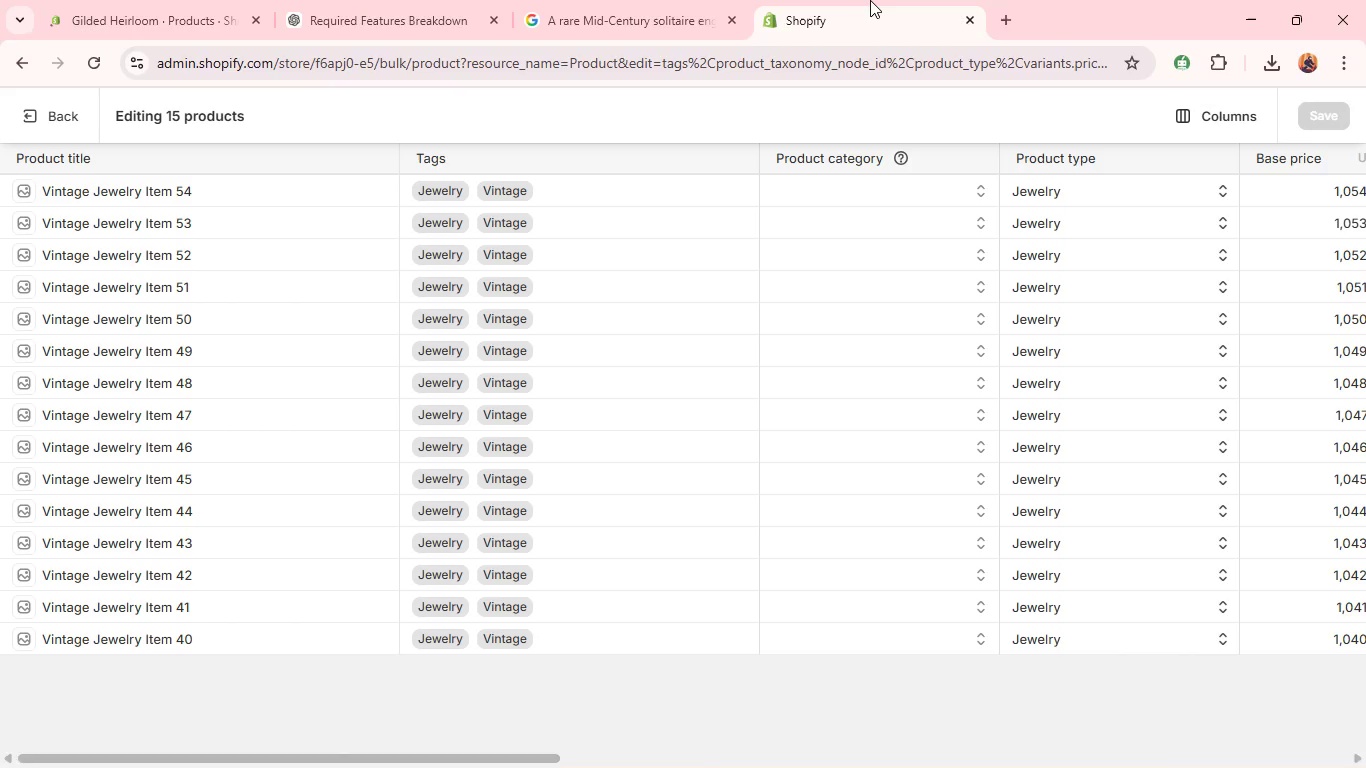 
left_click([256, 19])
 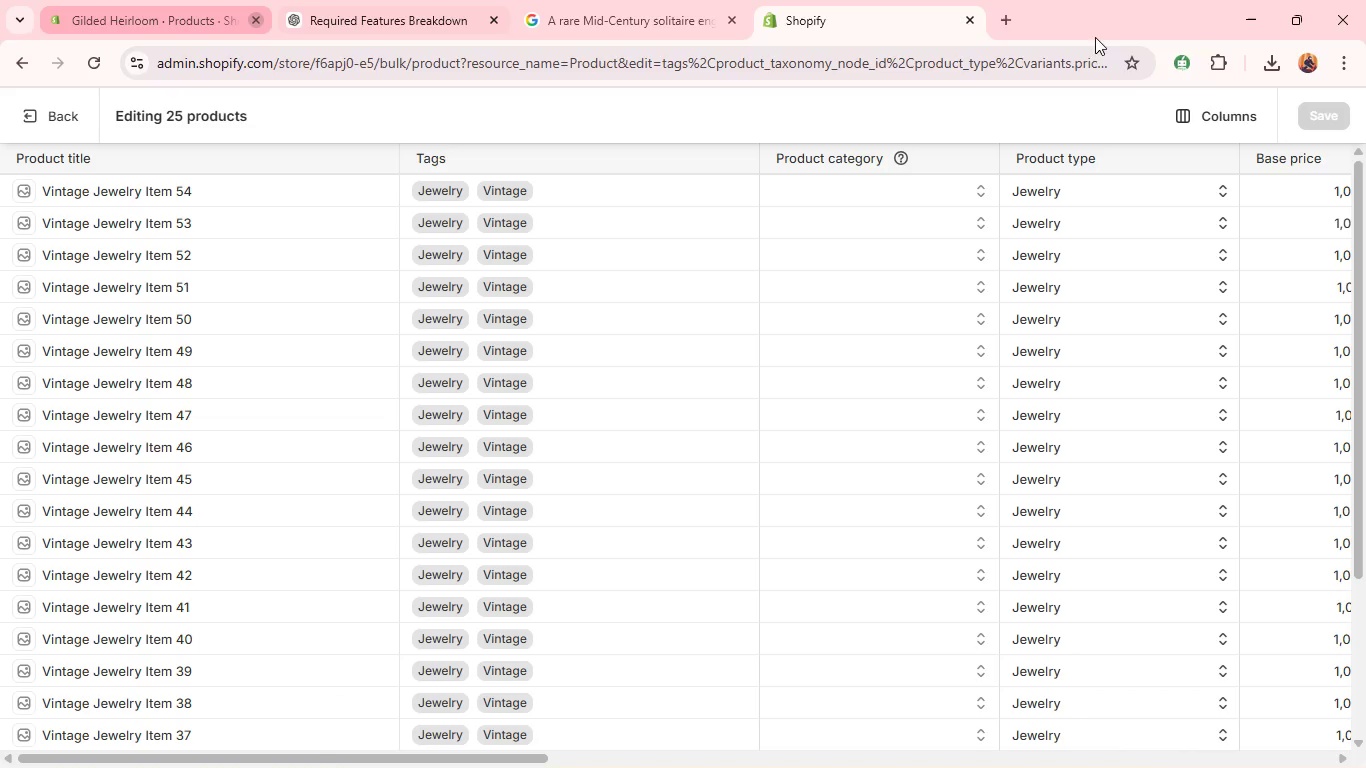 
wait(5.14)
 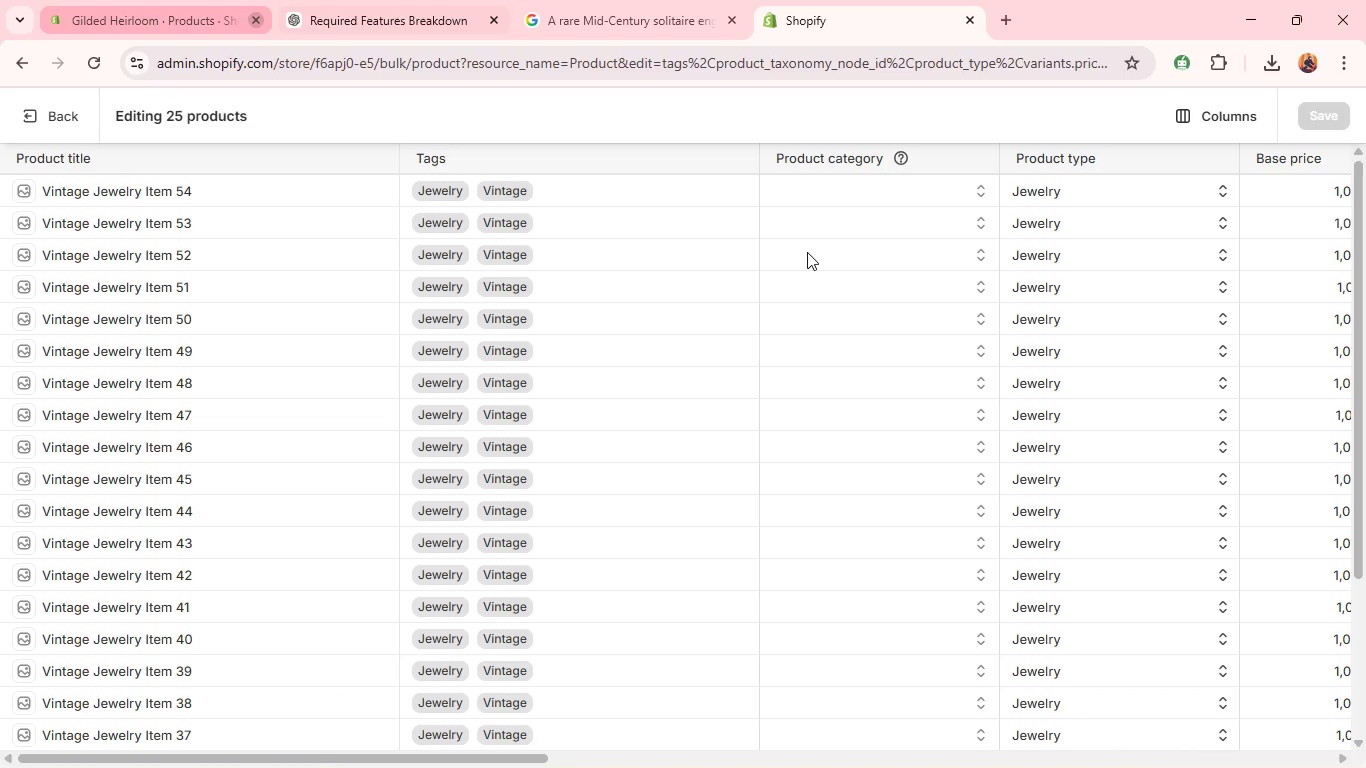 
left_click([1198, 106])
 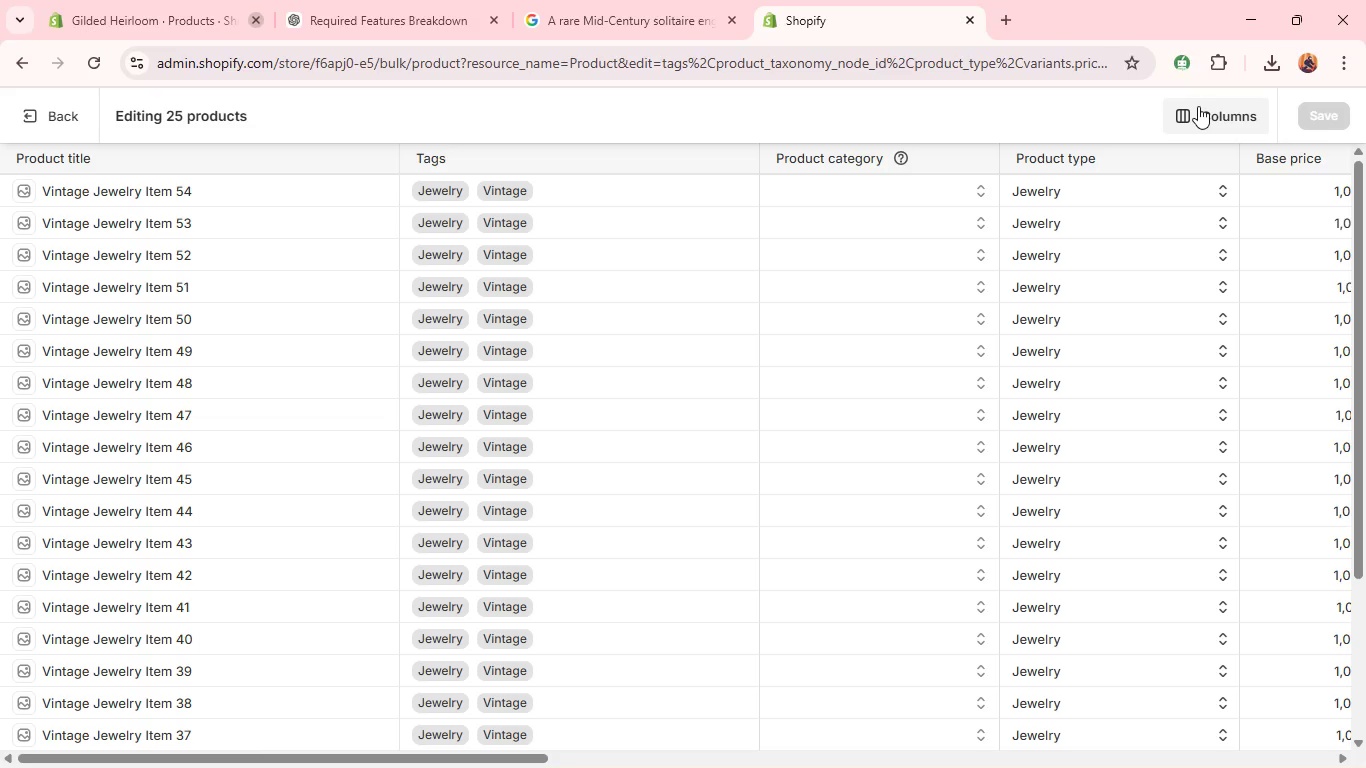 
wait(12.81)
 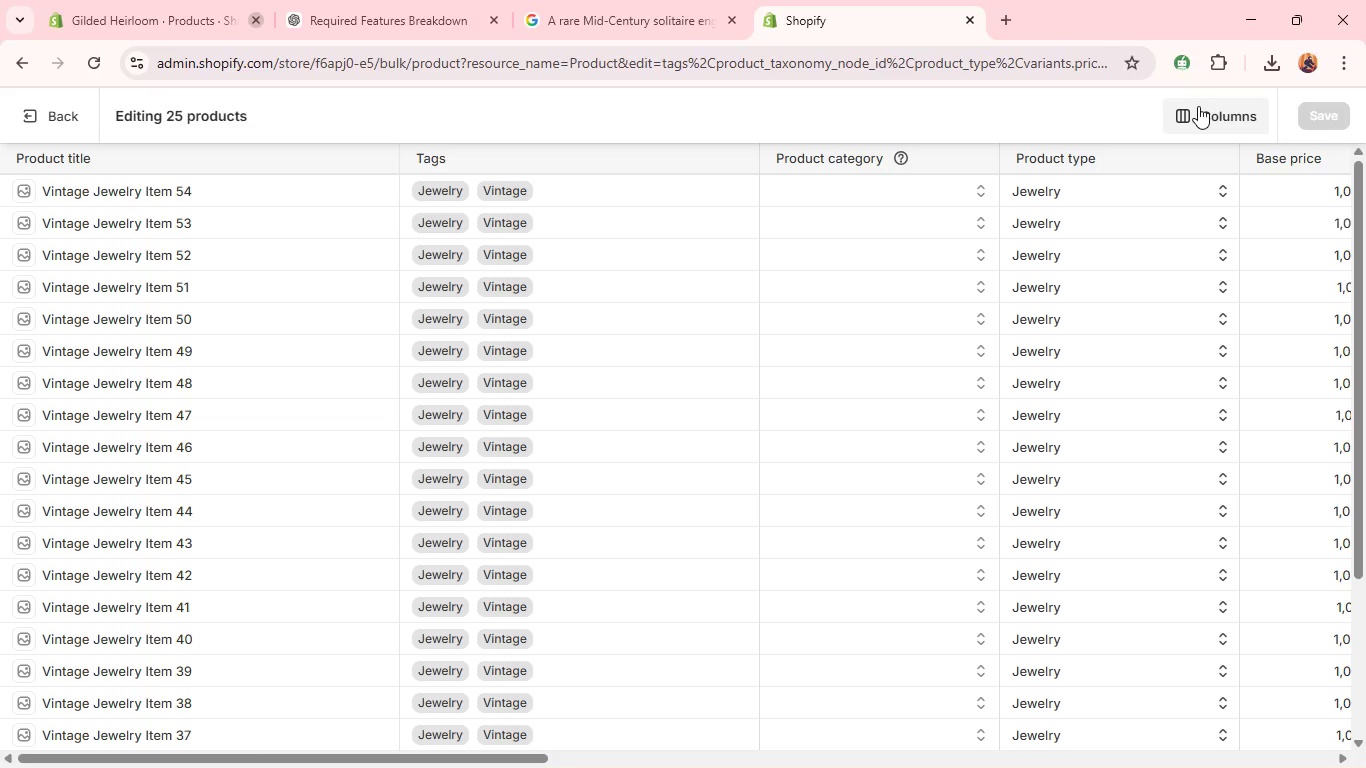 
left_click([981, 285])
 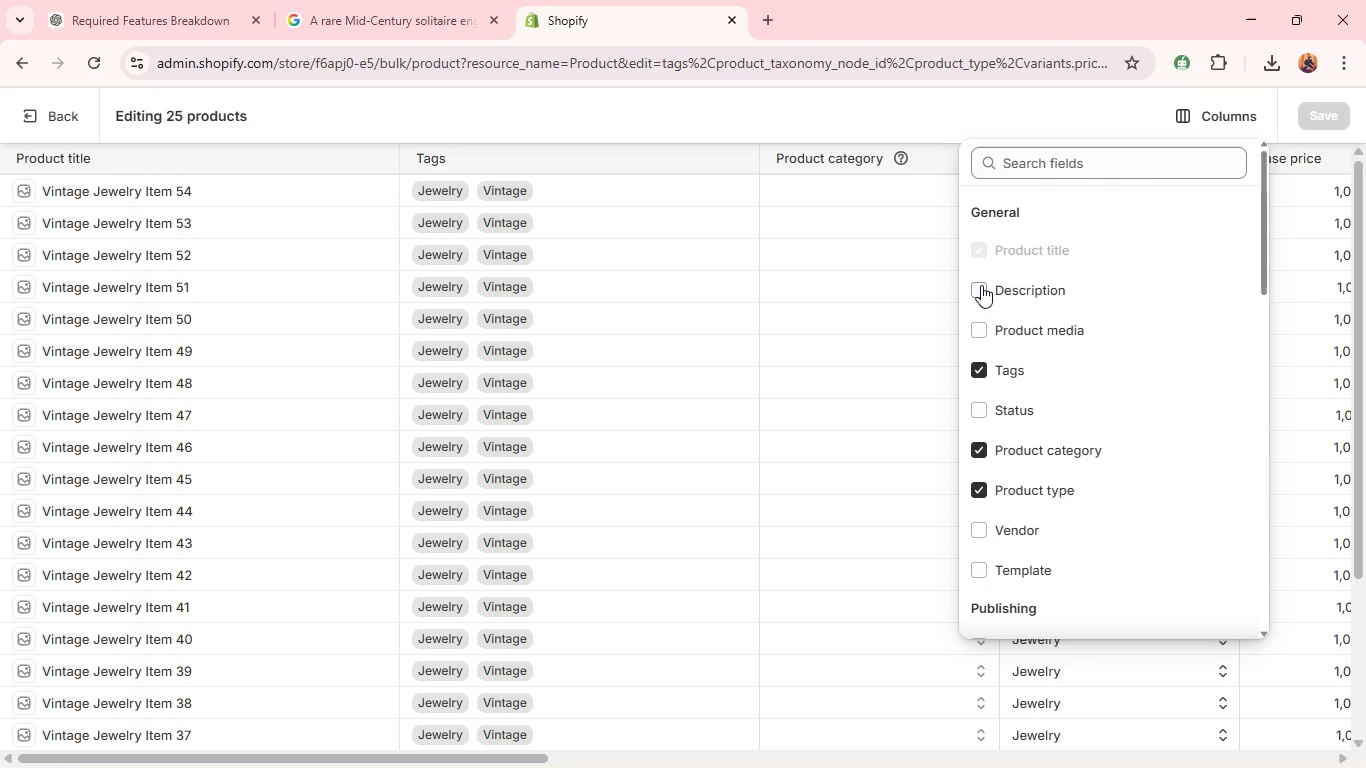 
mouse_move([967, 358])
 